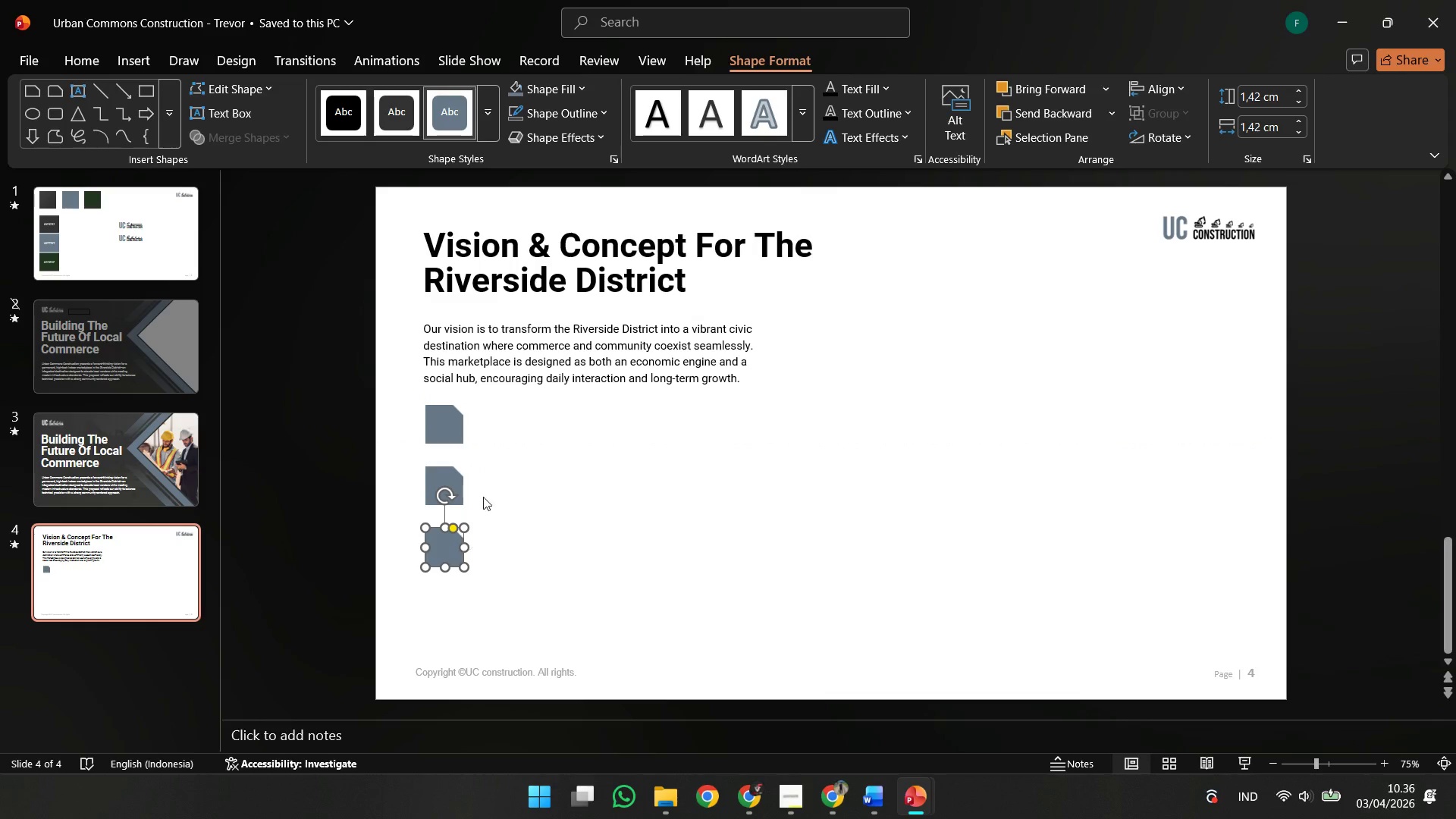 
key(Control+Z)
 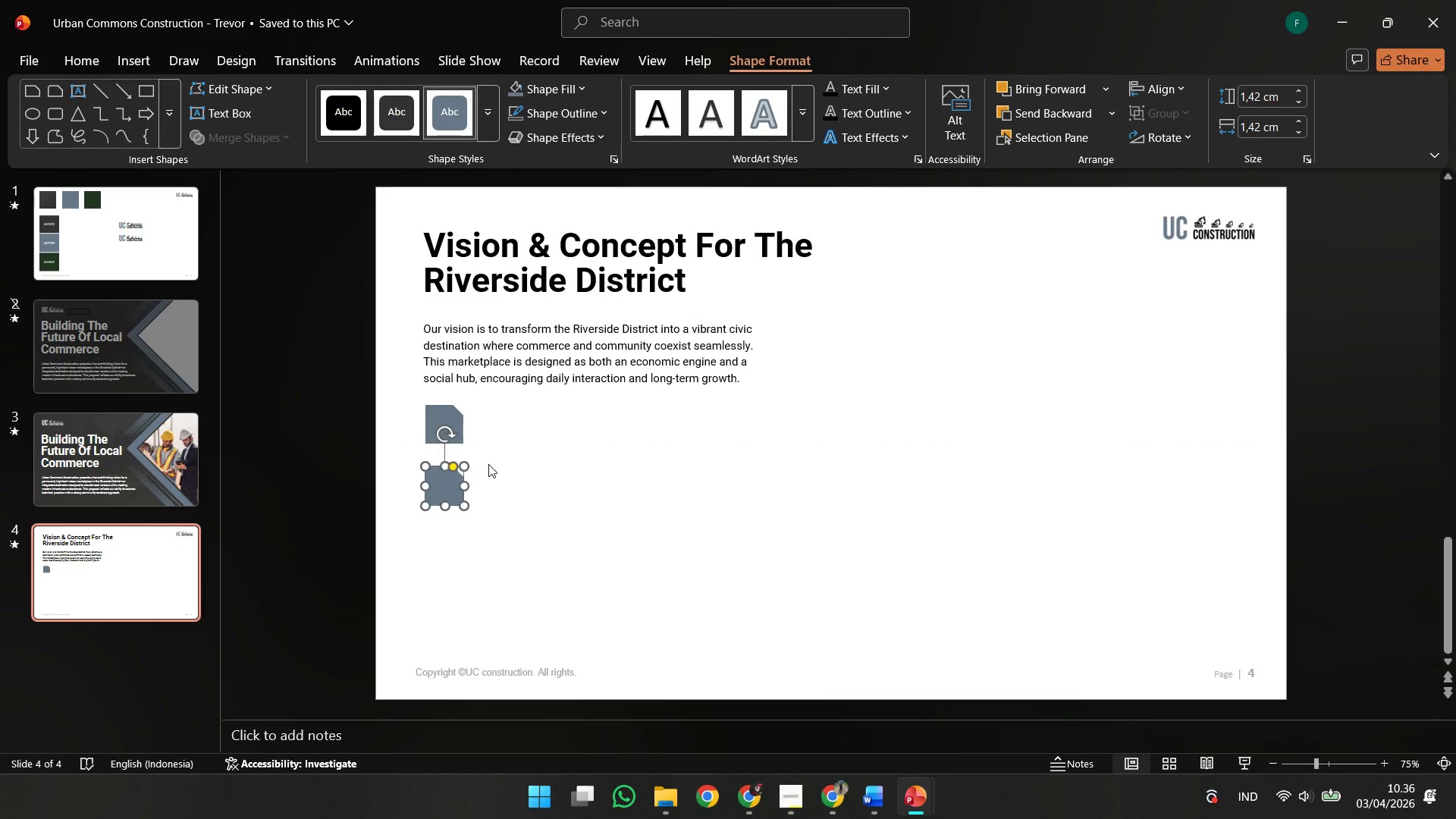 
key(Control+Z)
 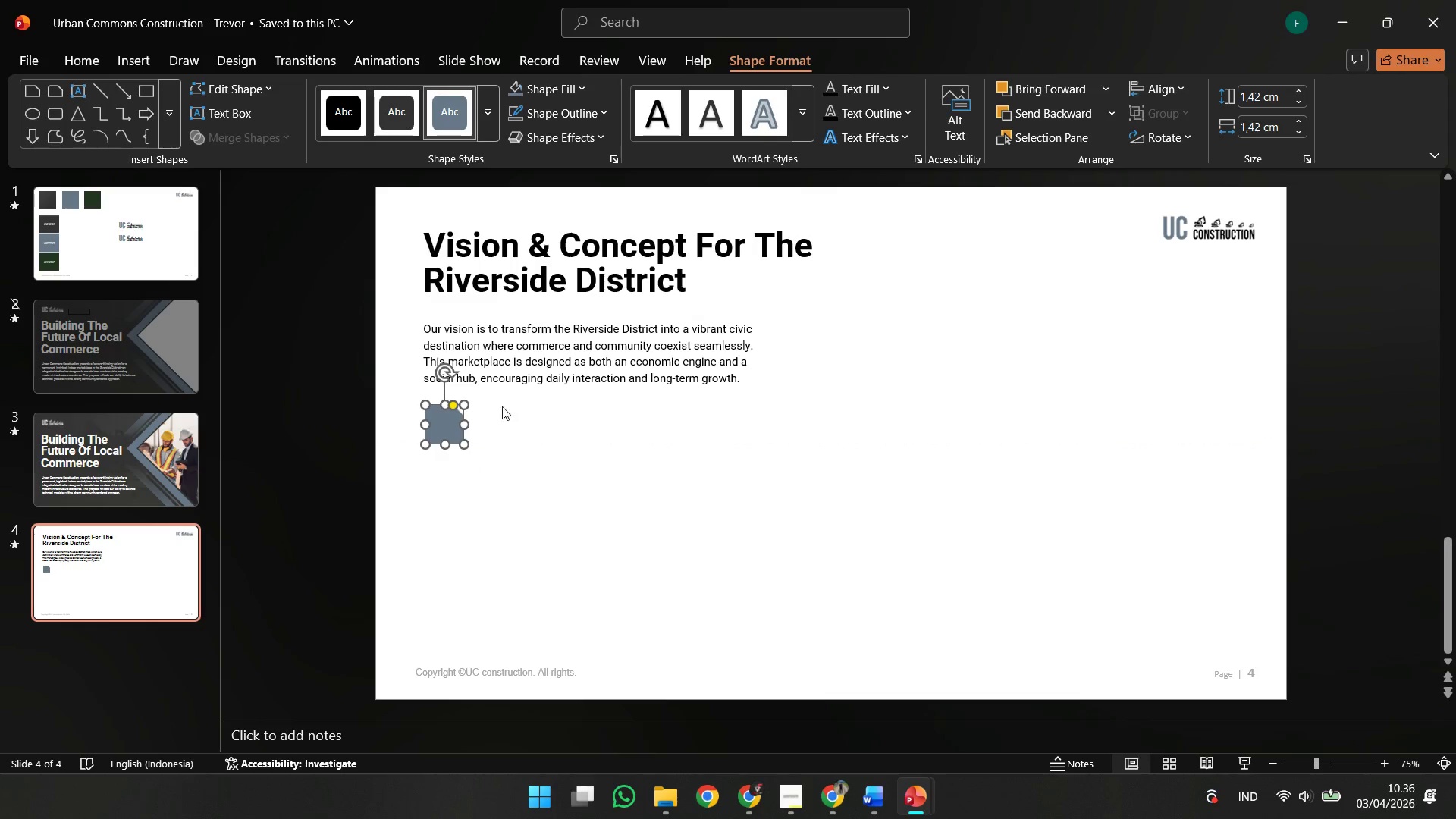 
key(Control+Z)
 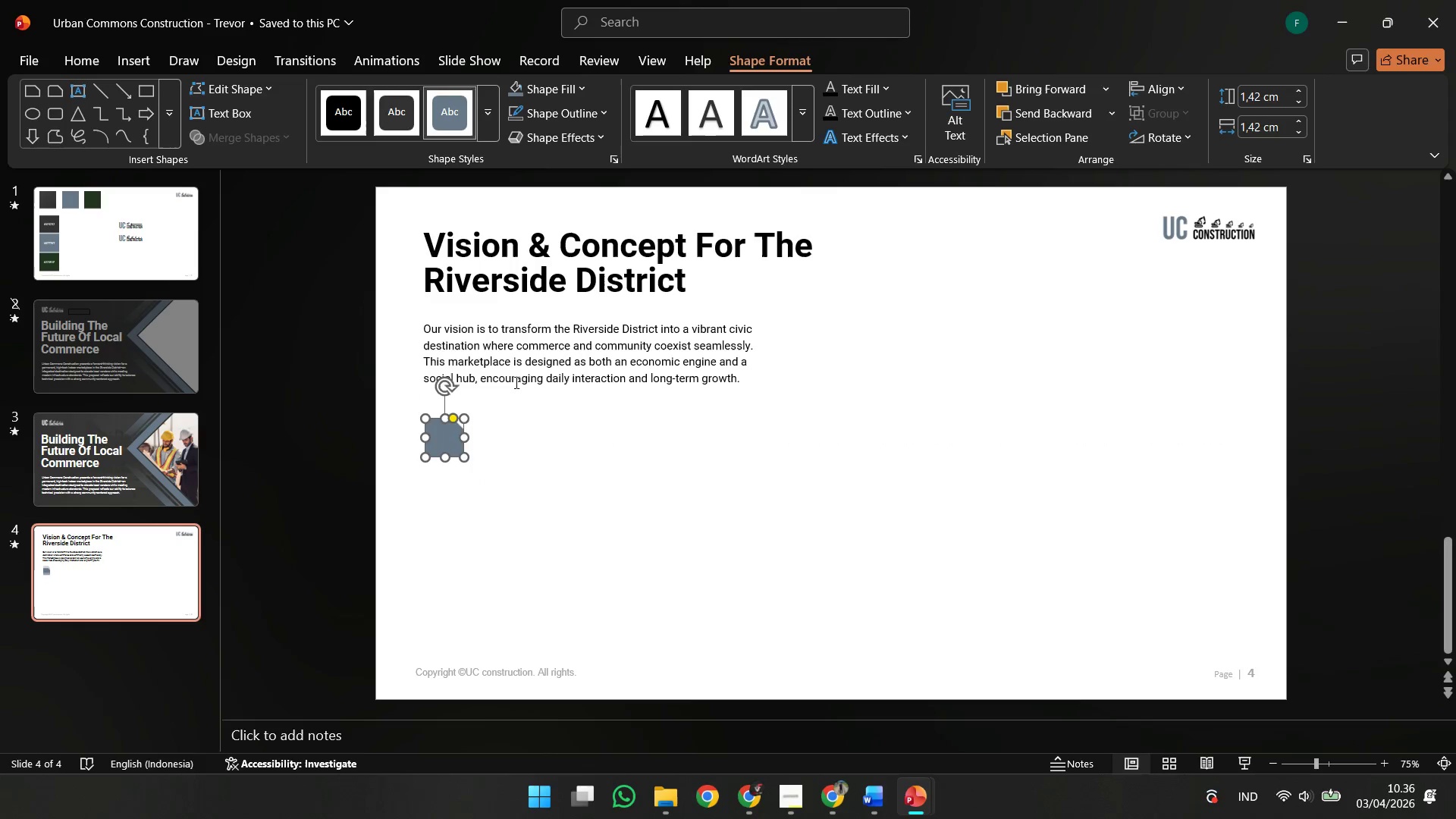 
left_click([515, 382])
 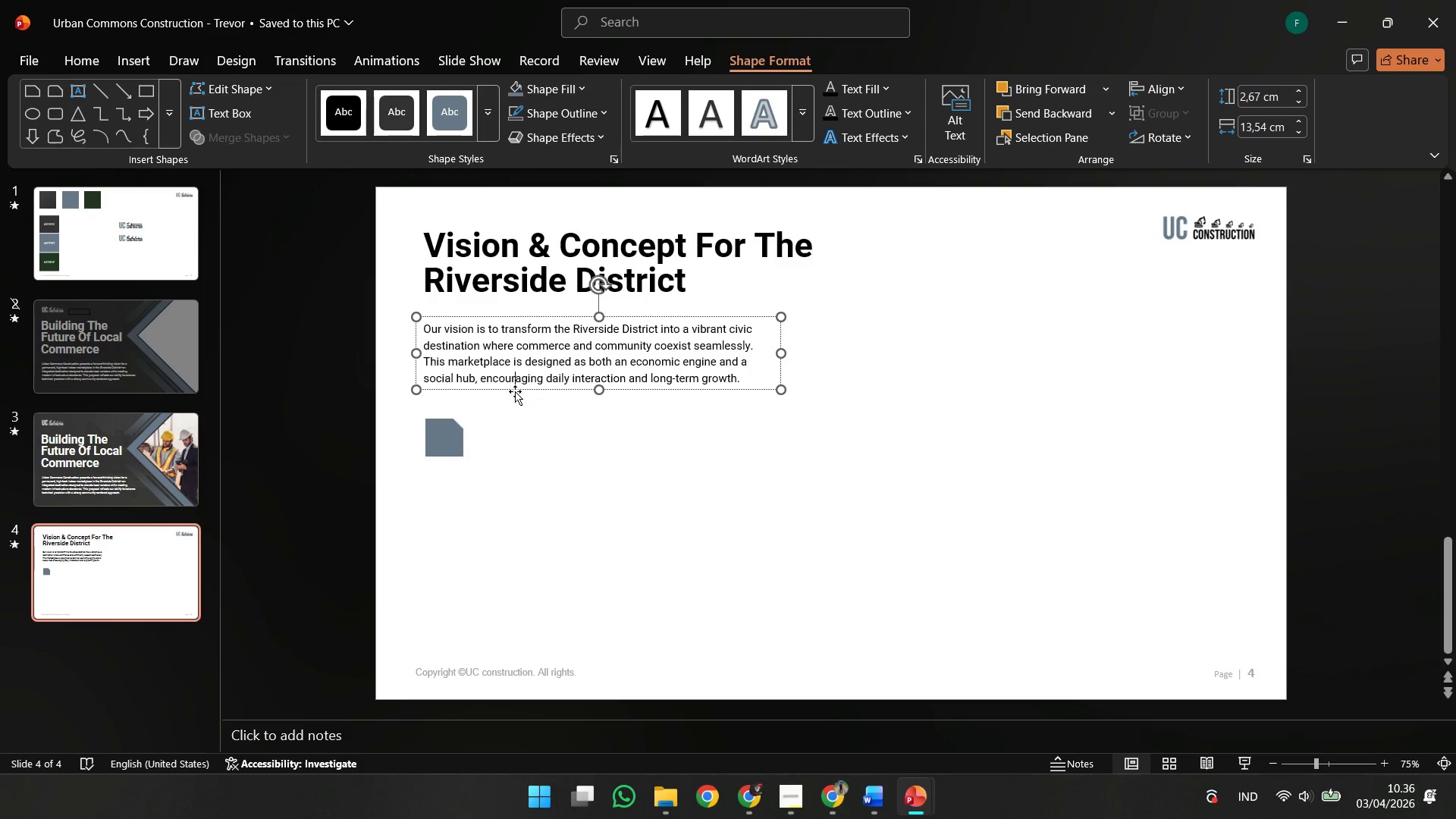 
hold_key(key=ShiftLeft, duration=3.11)
left_click_drag(start_coordinate=[510, 390], to_coordinate=[513, 383])
 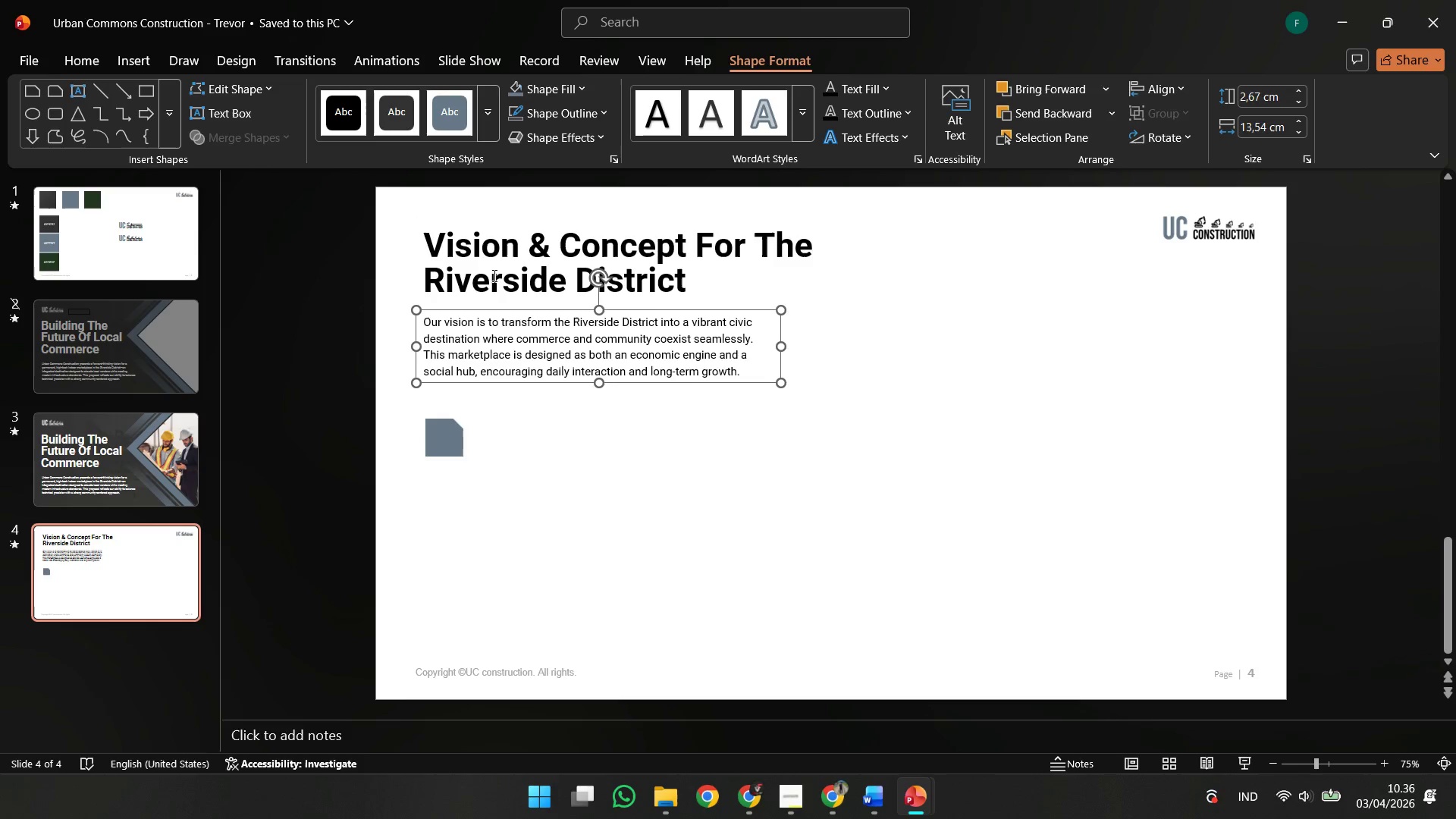 
left_click([493, 275])
 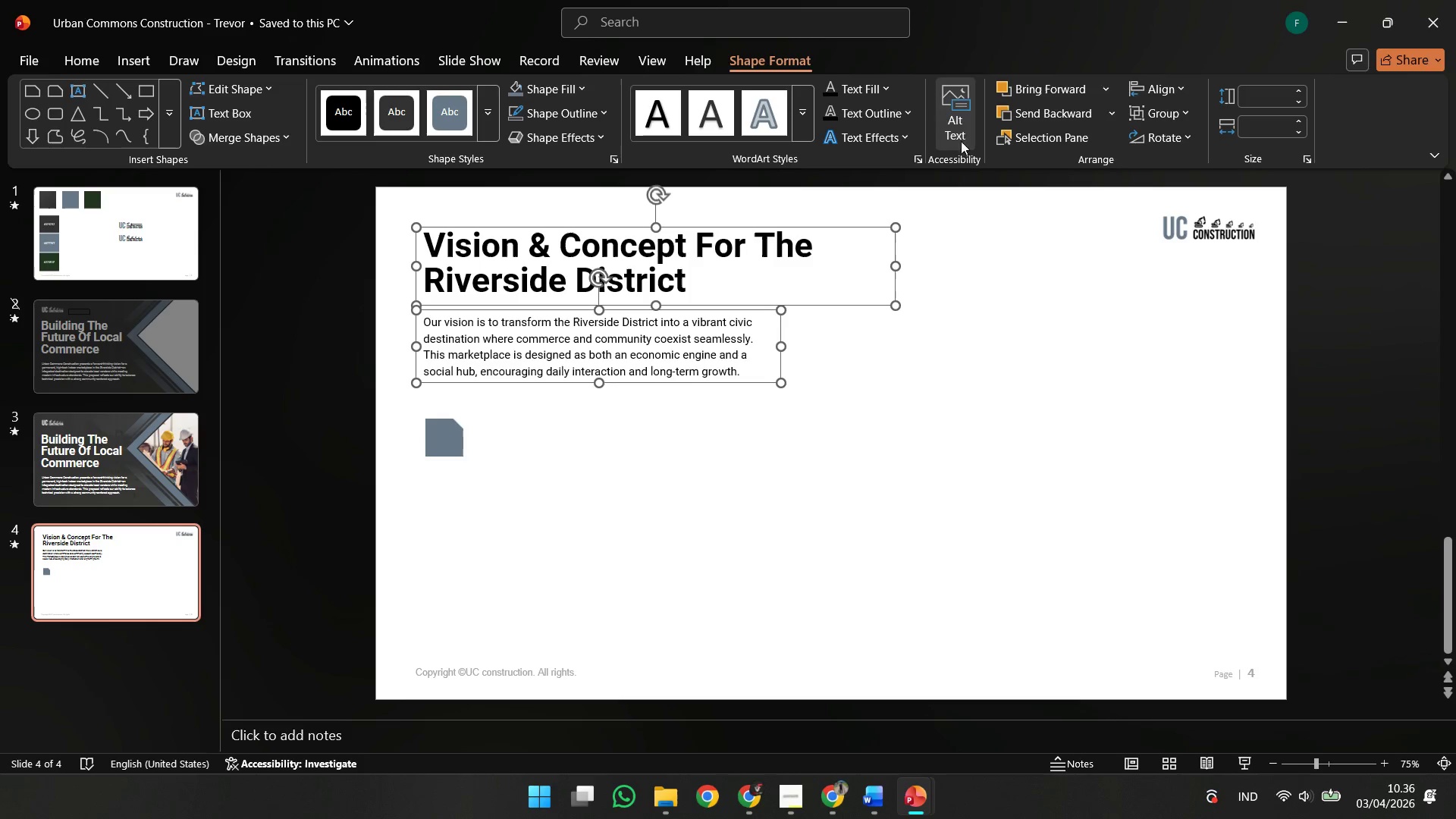 
left_click([816, 455])
 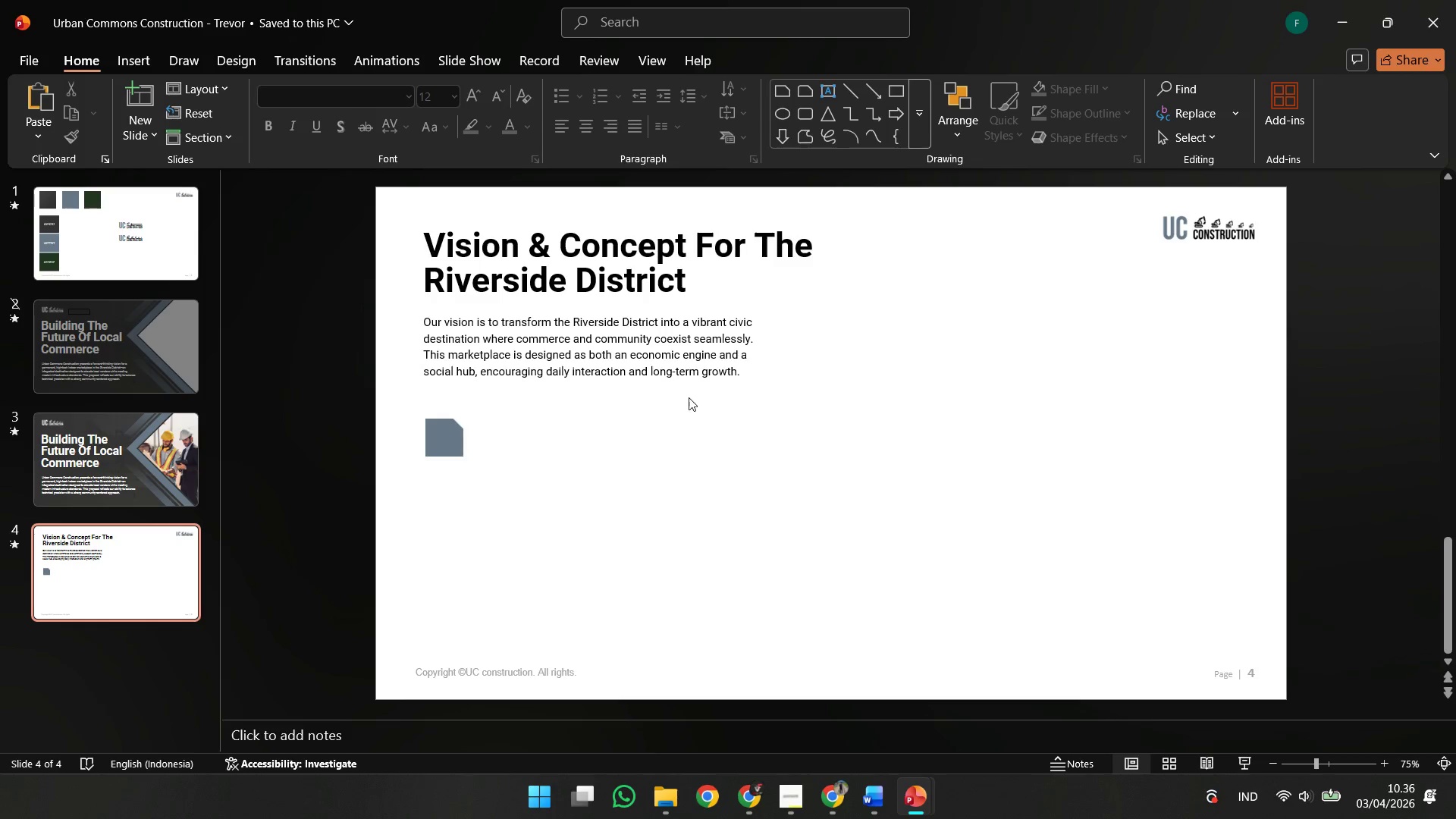 
double_click([689, 397])
 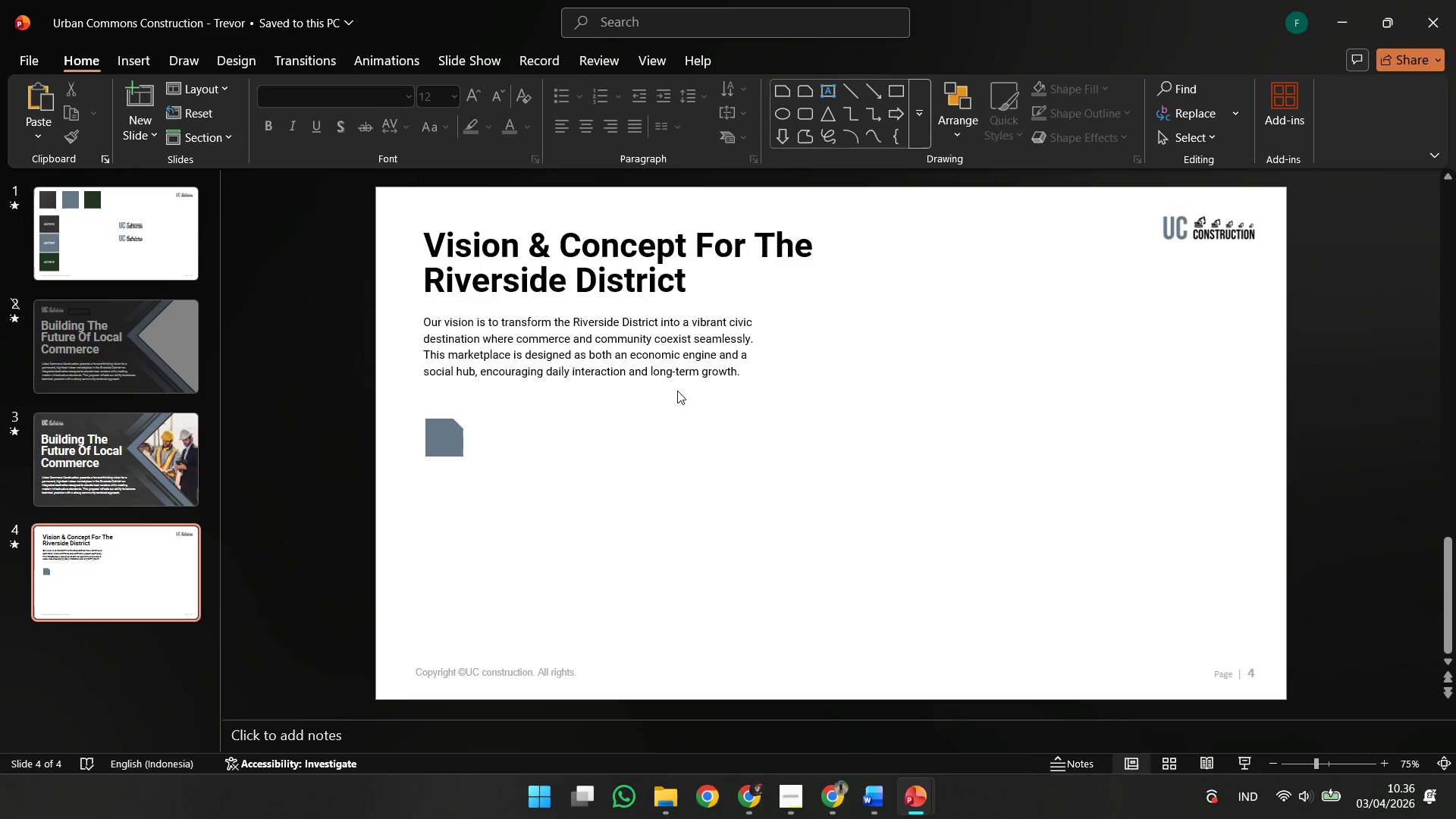 
triple_click([677, 391])
 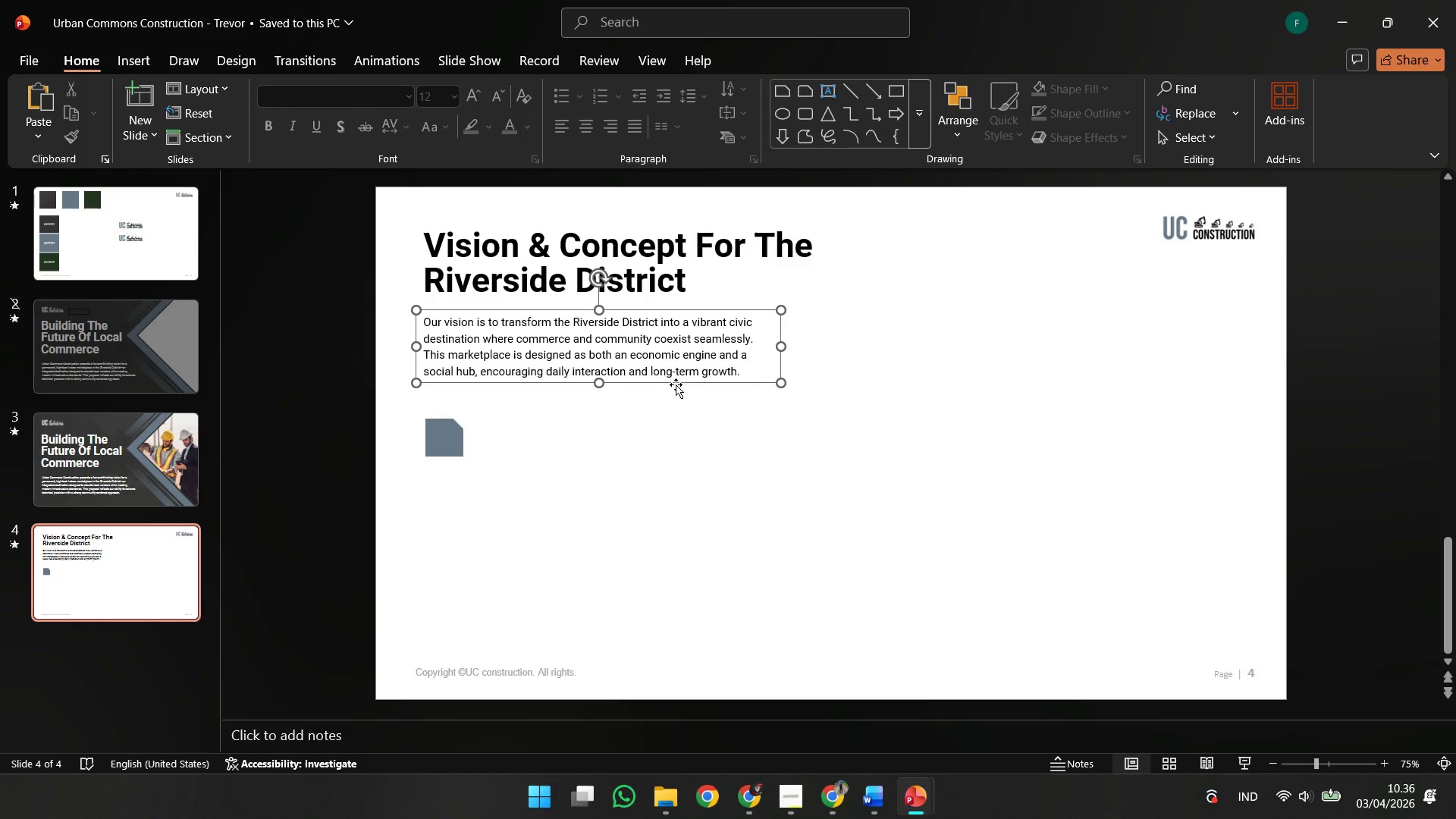 
hold_key(key=ShiftLeft, duration=2.8)
left_click_drag(start_coordinate=[670, 384], to_coordinate=[694, 298])
 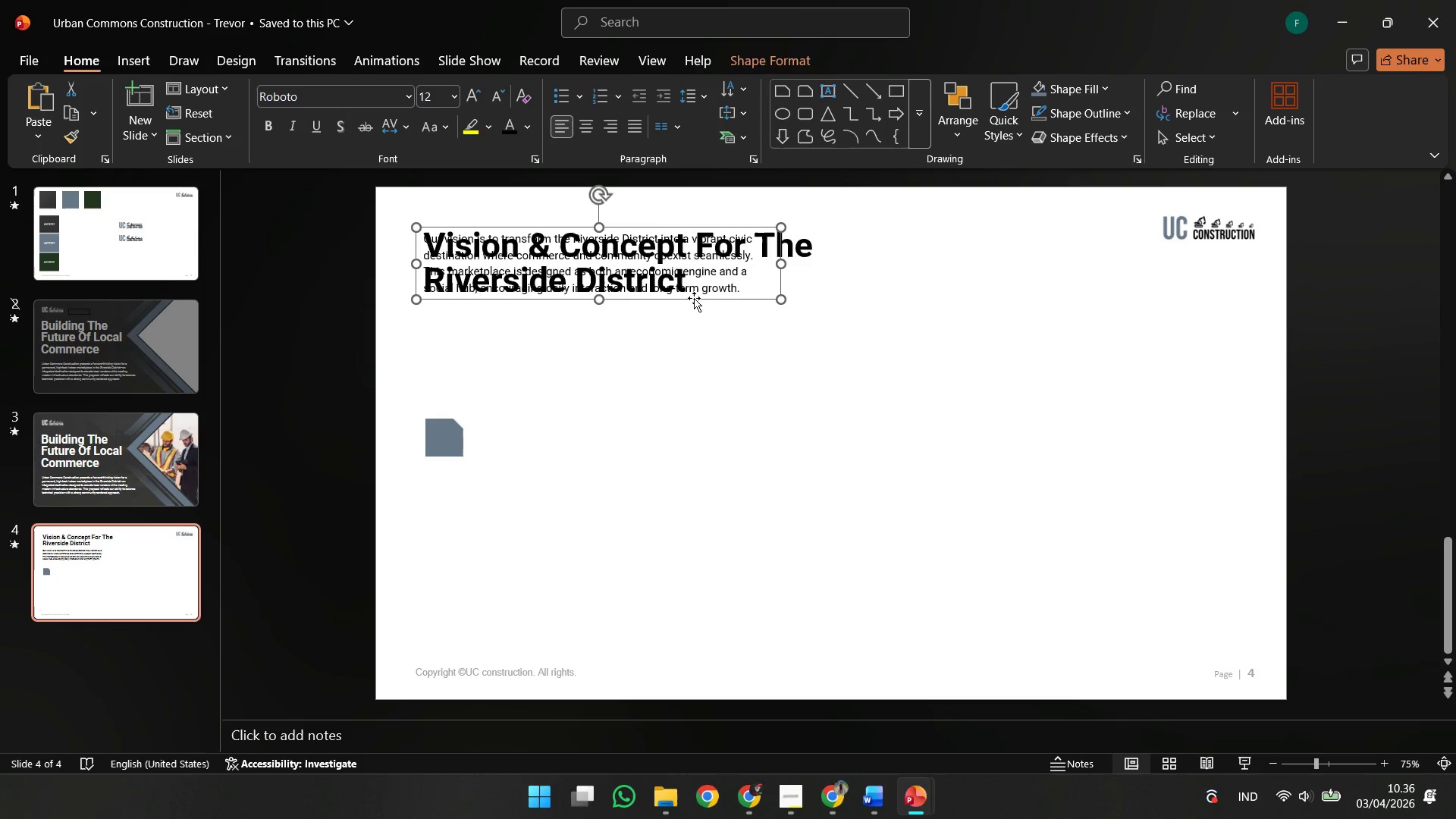 
key(Control+ControlLeft)
 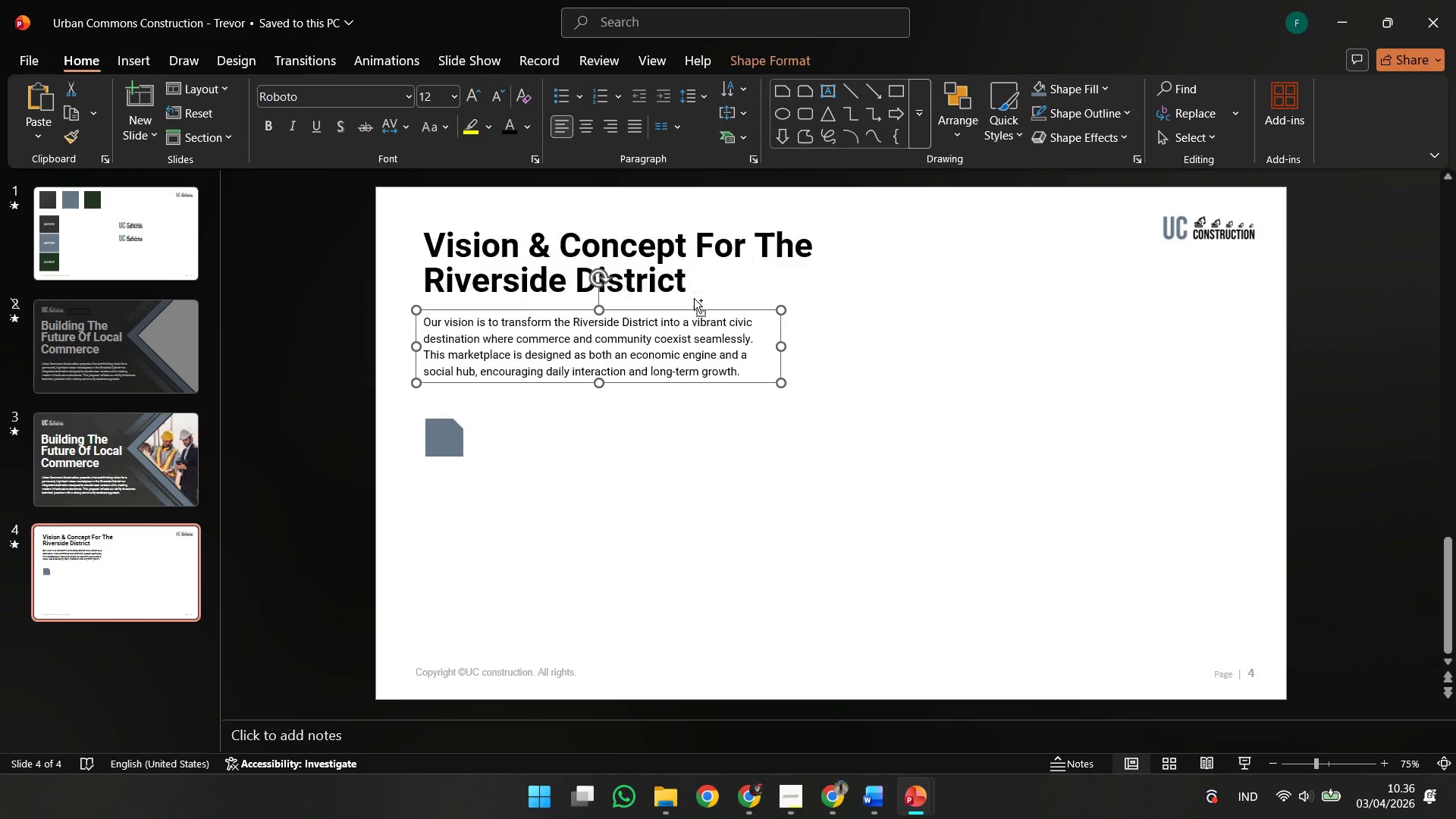 
key(Control+Z)
 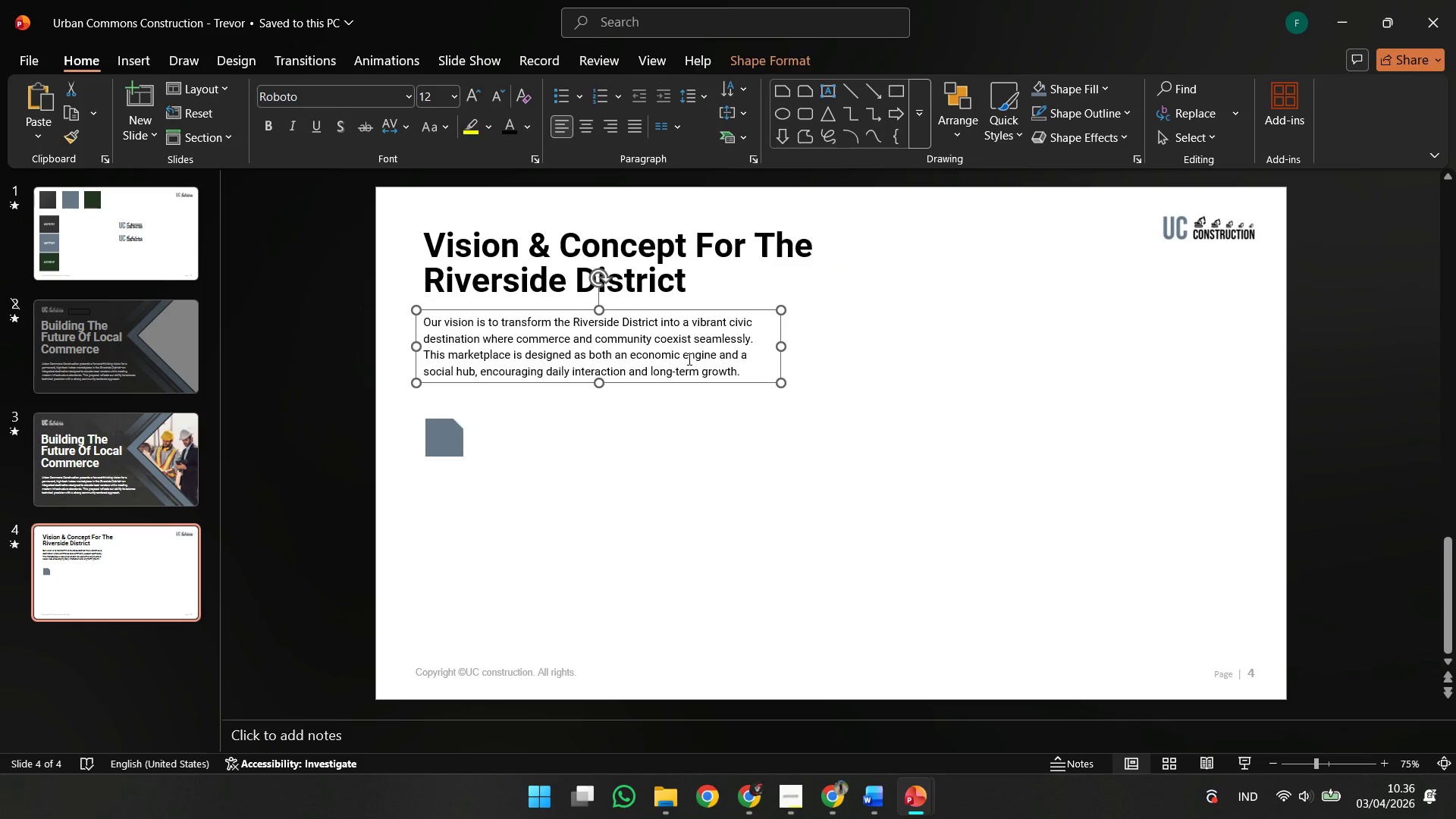 
key(ArrowRight)
 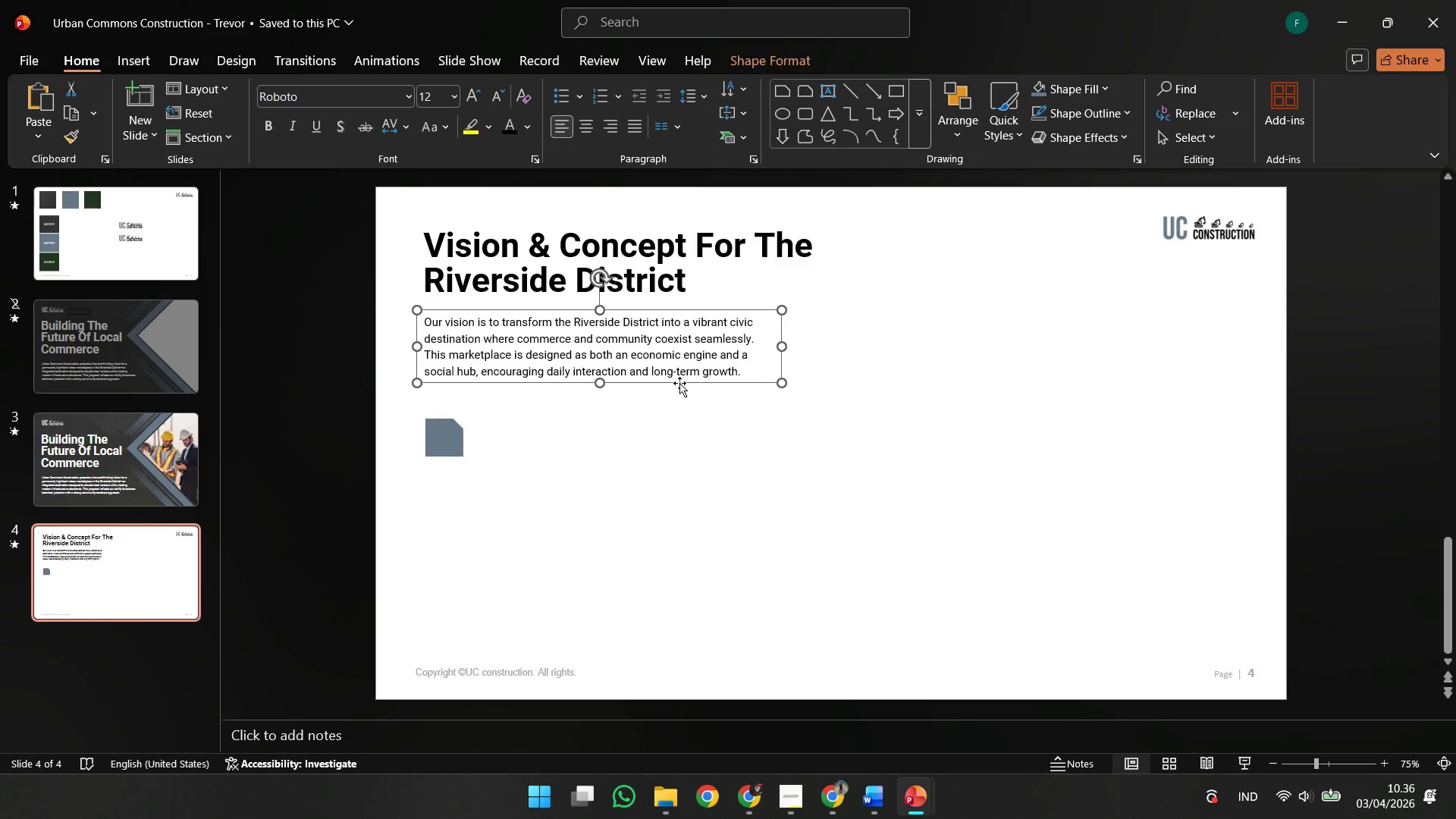 
key(ArrowRight)
 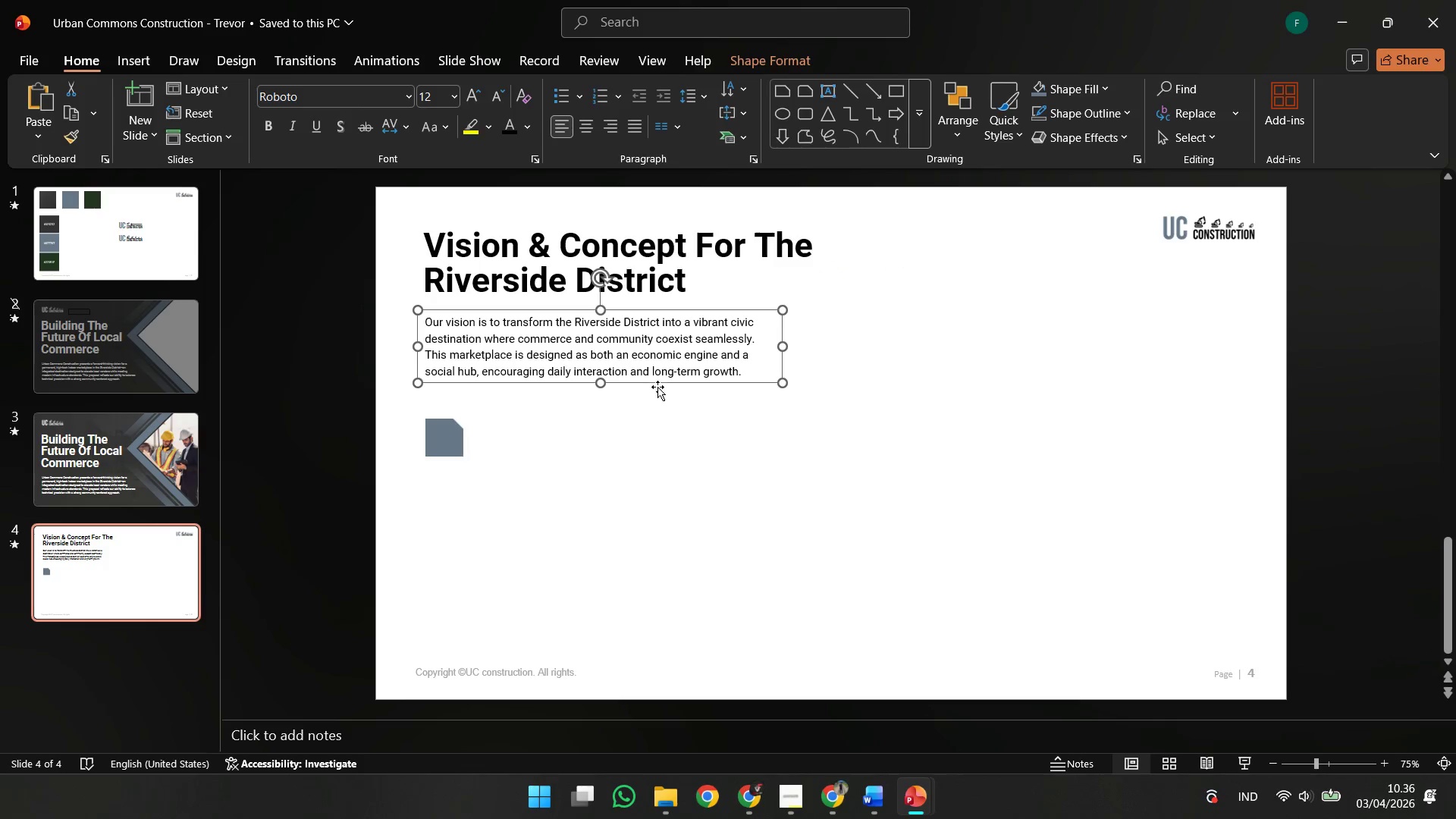 
hold_key(key=ShiftLeft, duration=1.5)
left_click_drag(start_coordinate=[656, 385], to_coordinate=[668, 297])
 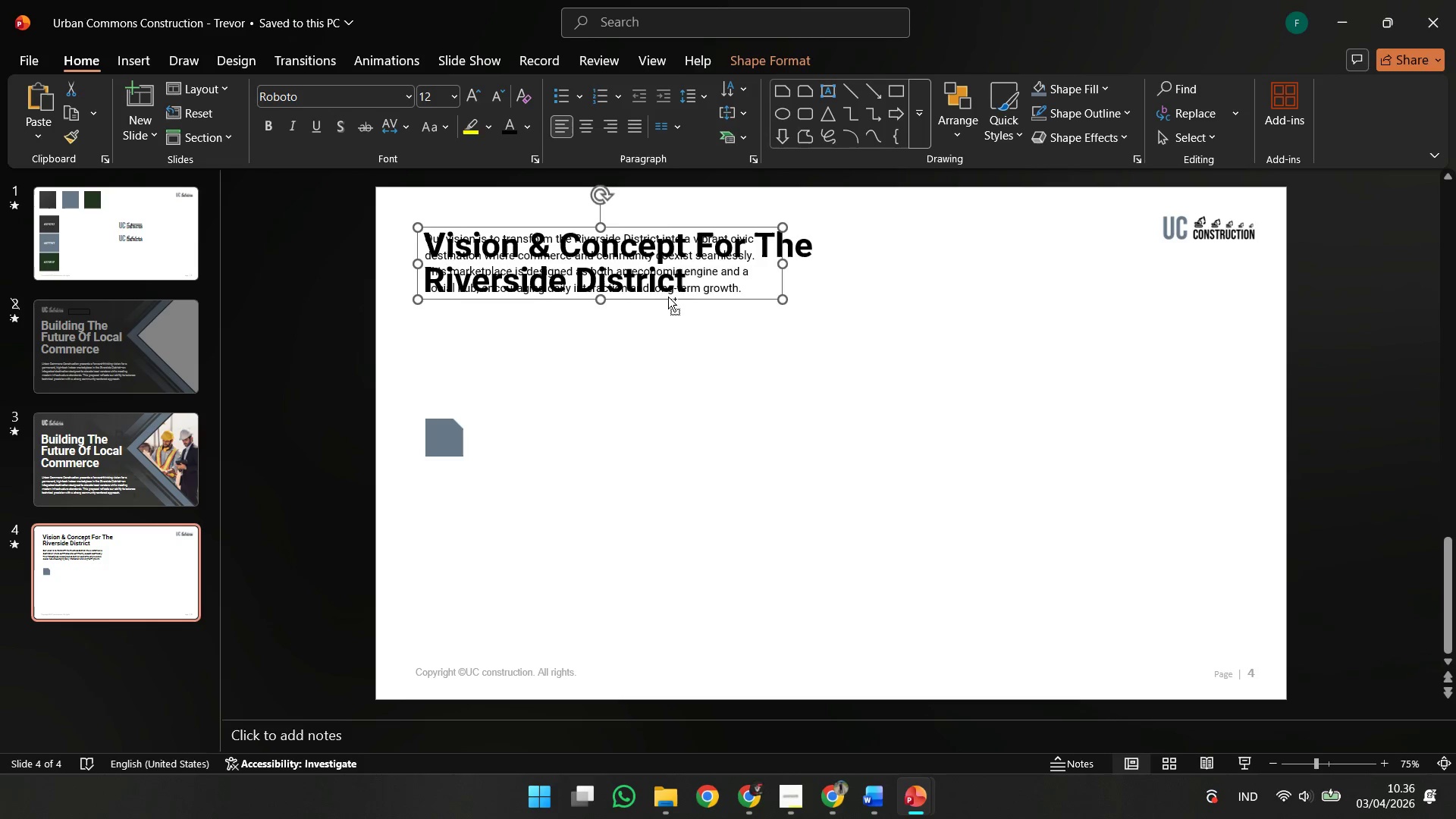 
key(Control+ControlLeft)
 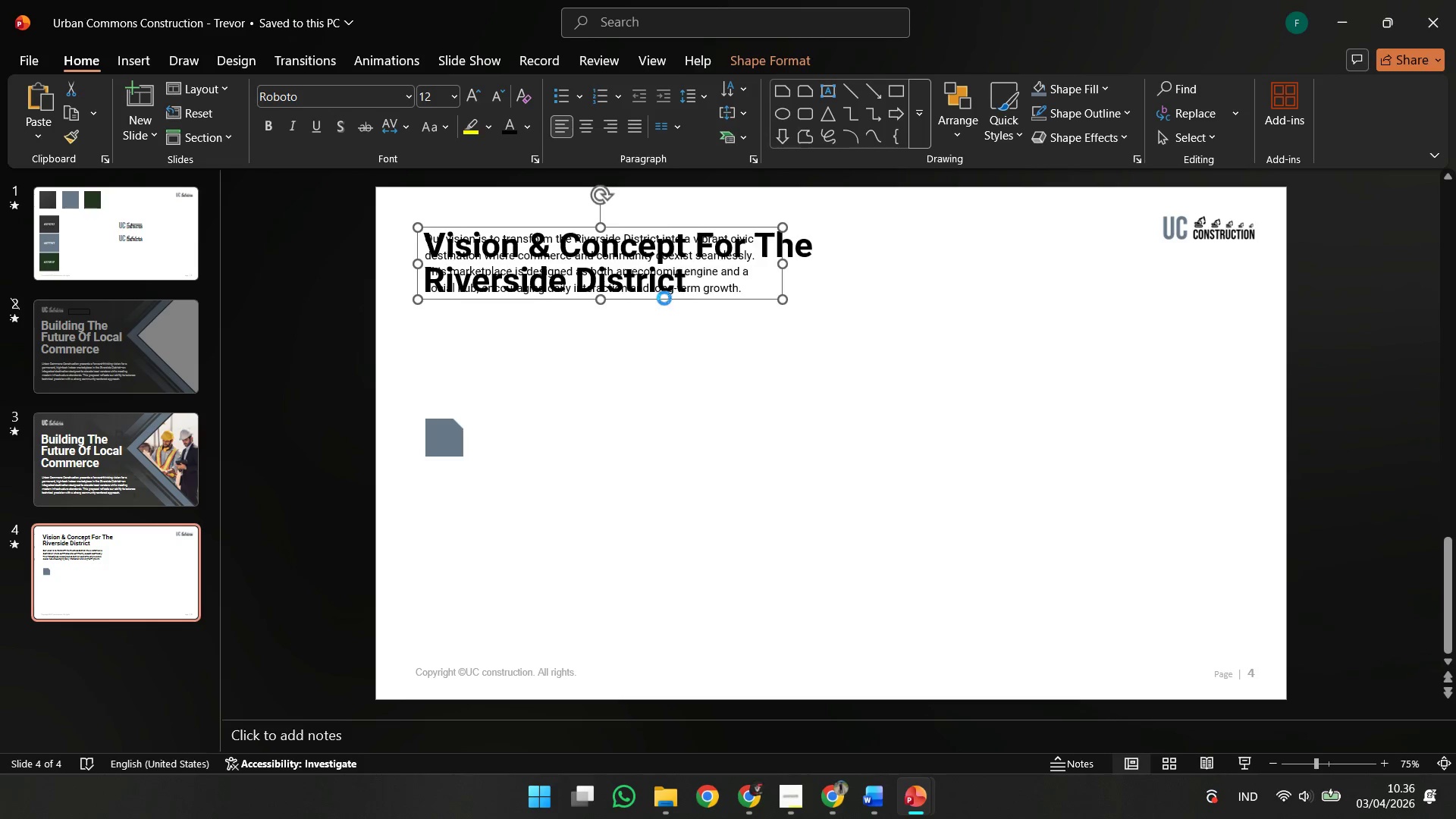 
key(Control+Z)
 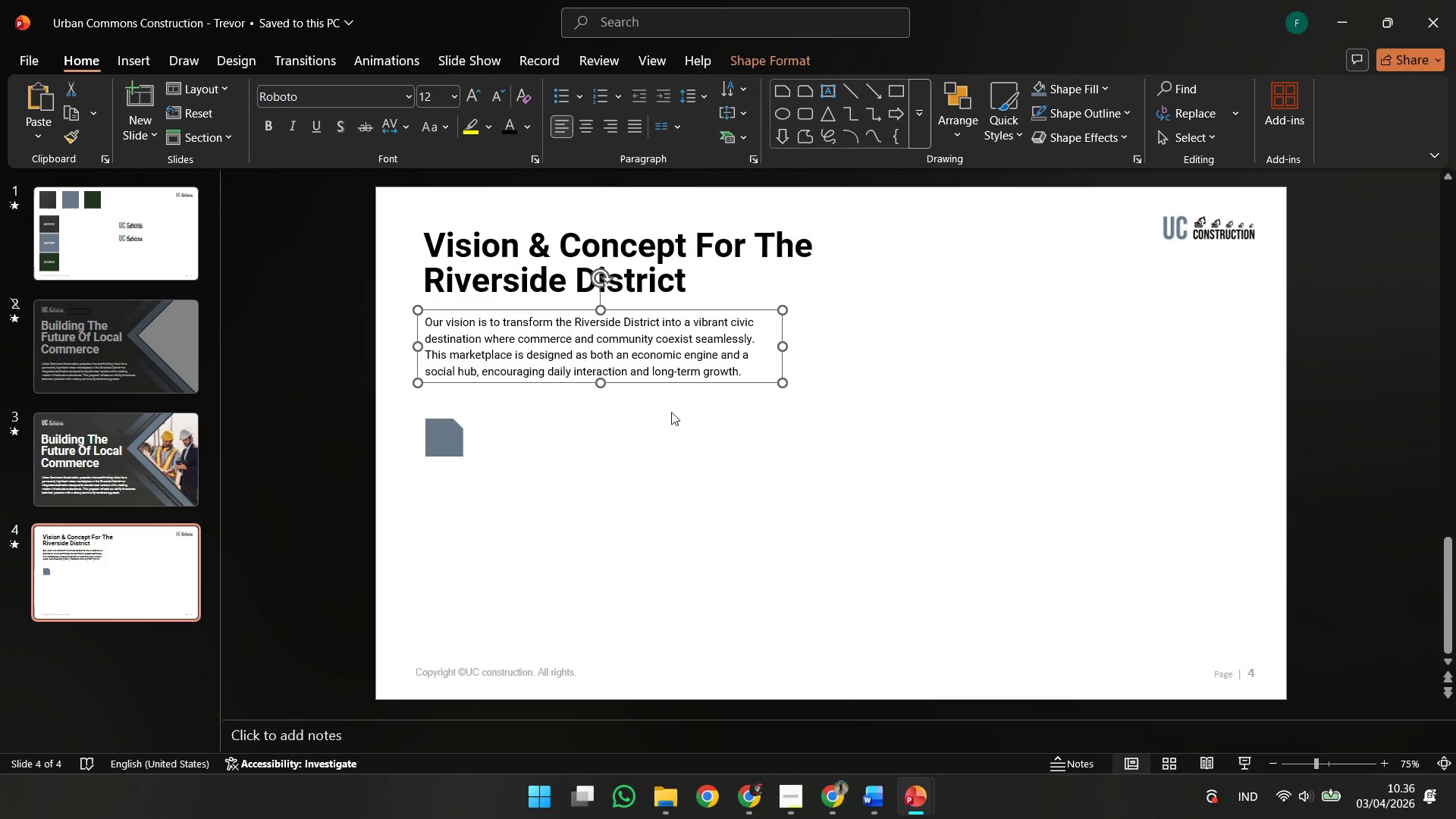 
left_click([644, 452])
 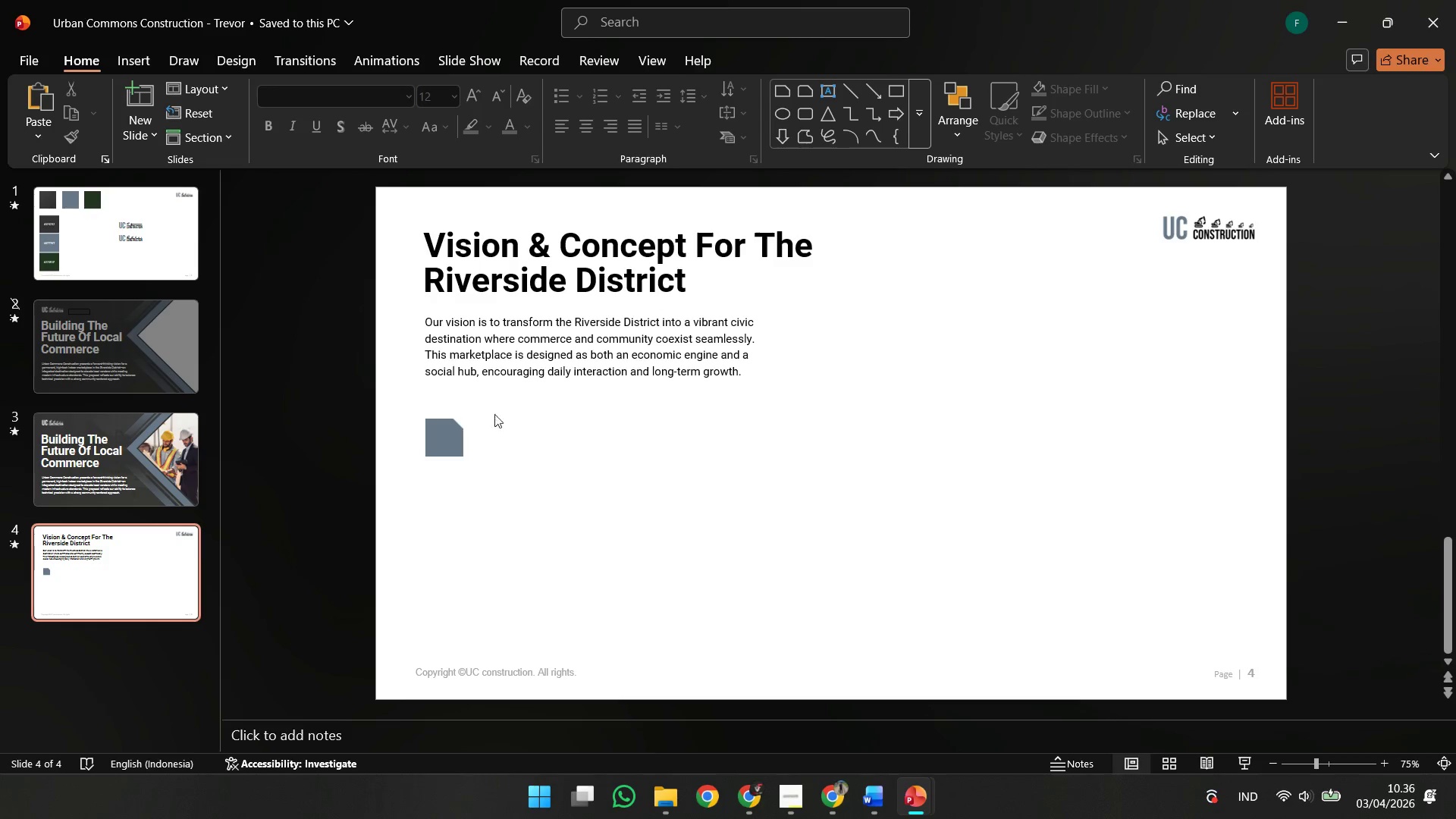 
double_click([499, 394])
 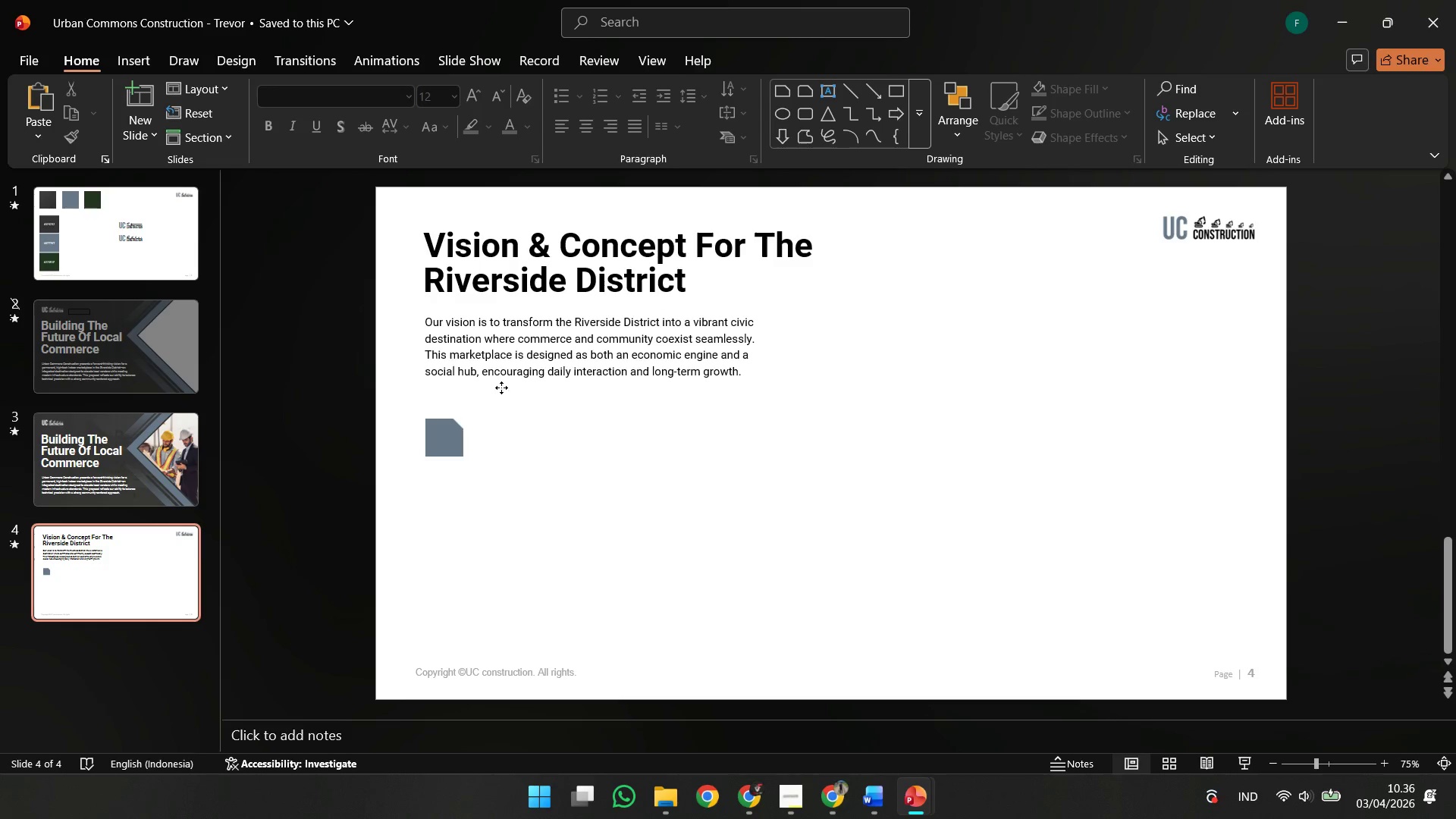 
triple_click([501, 388])
 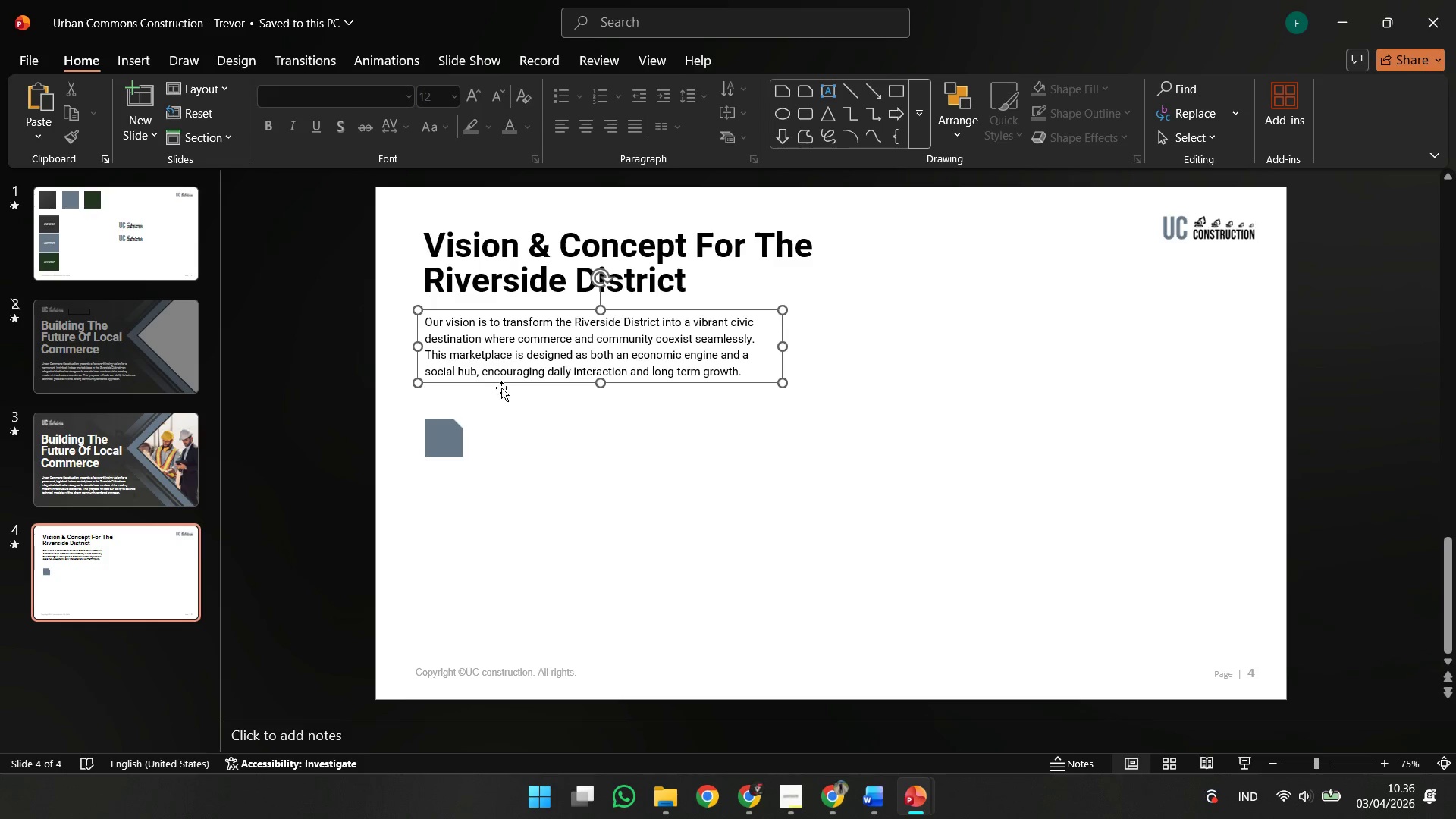 
key(Control+C)
 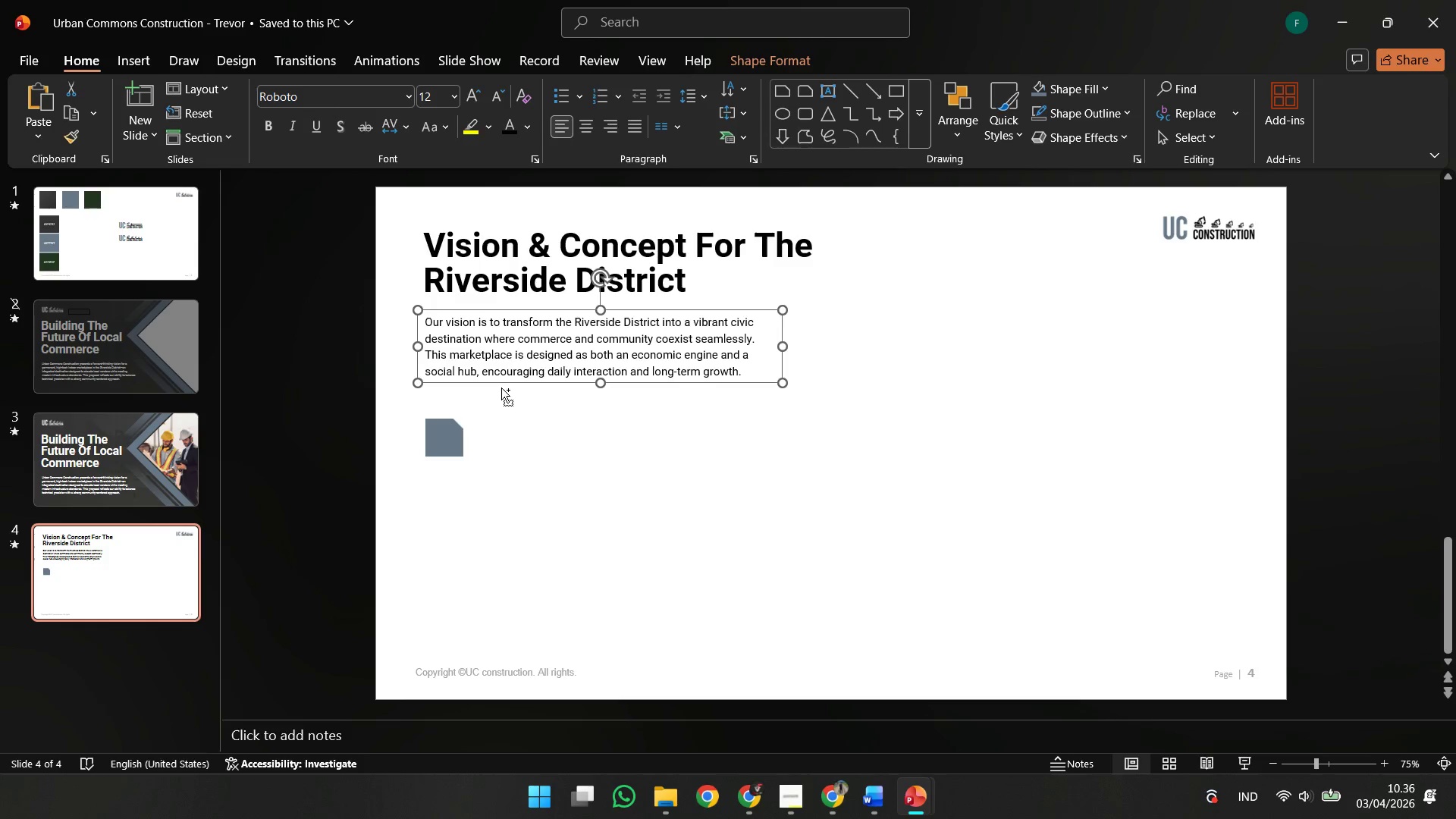 
key(Control+V)
 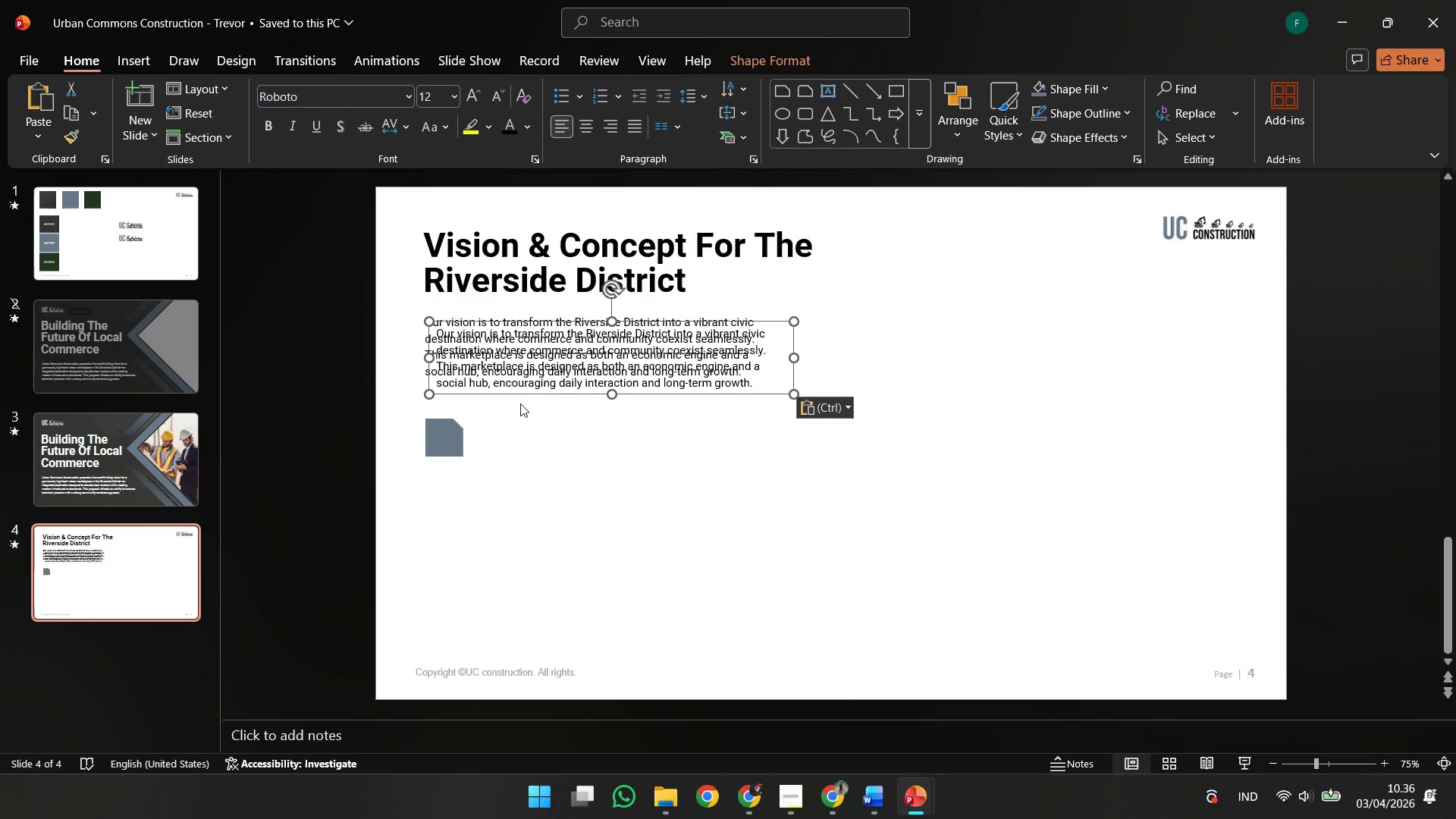 
left_click_drag(start_coordinate=[526, 398], to_coordinate=[580, 495])
 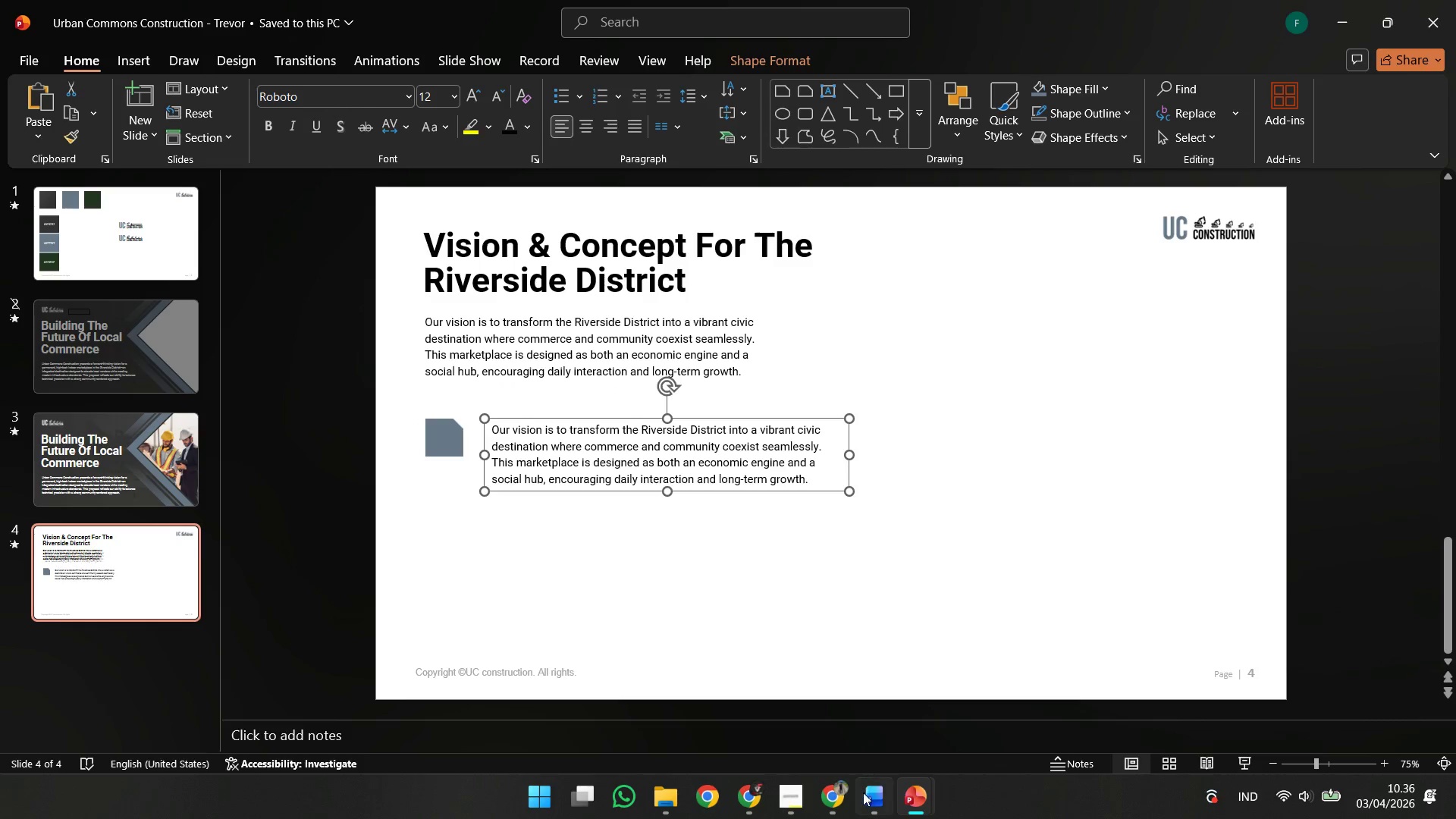 
left_click([864, 795])
 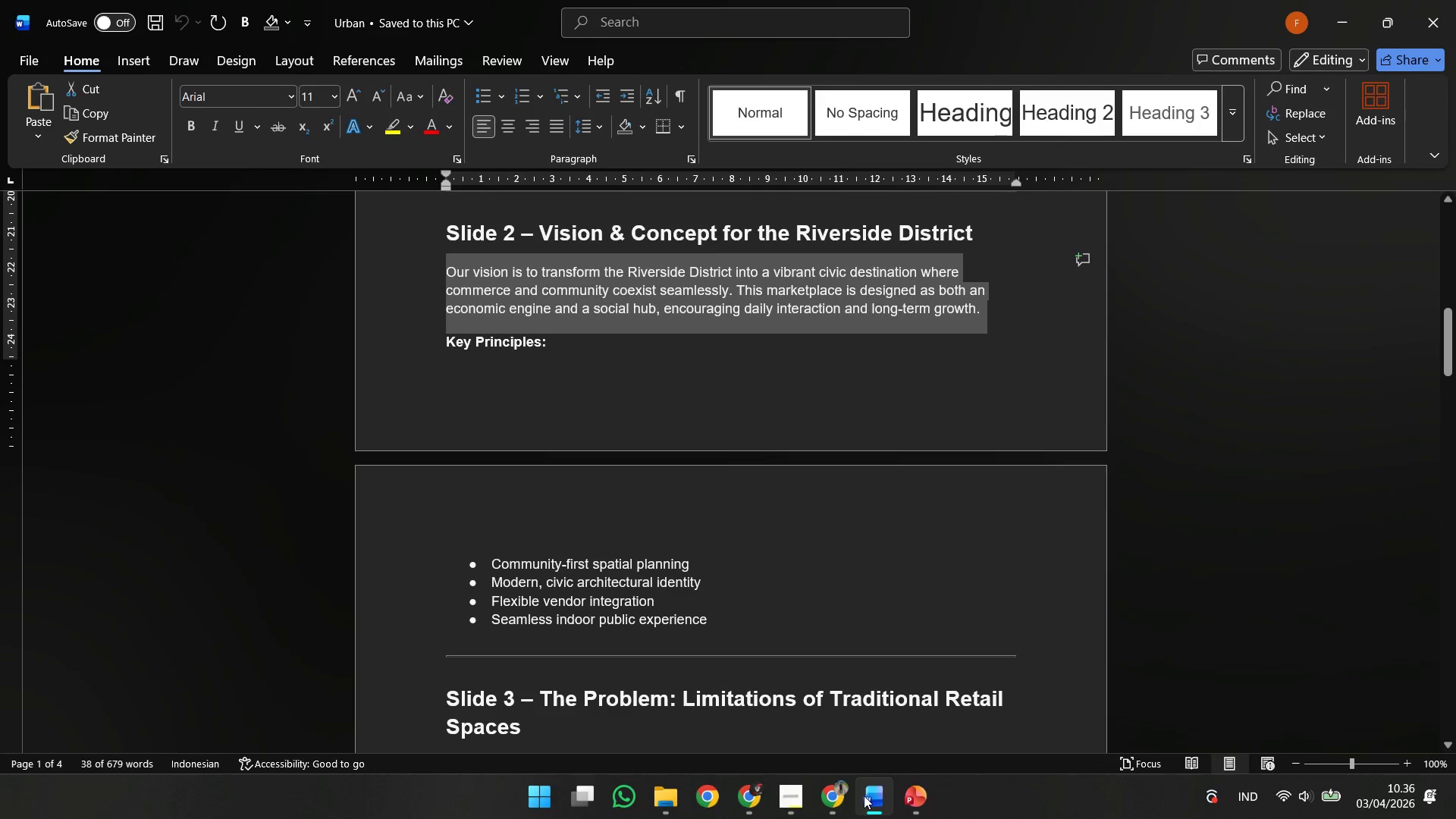 
left_click([864, 795])
 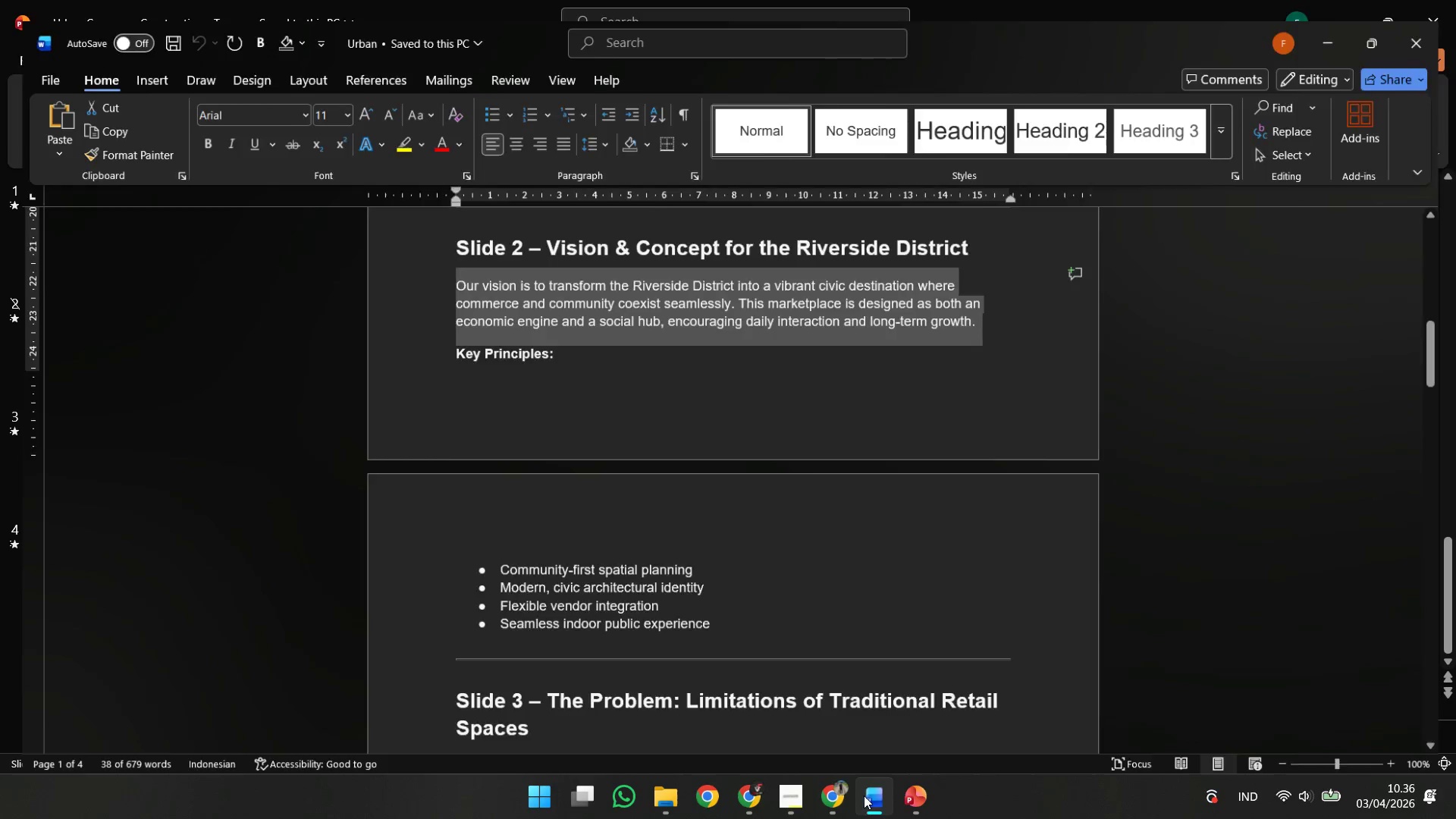 
left_click([864, 795])
 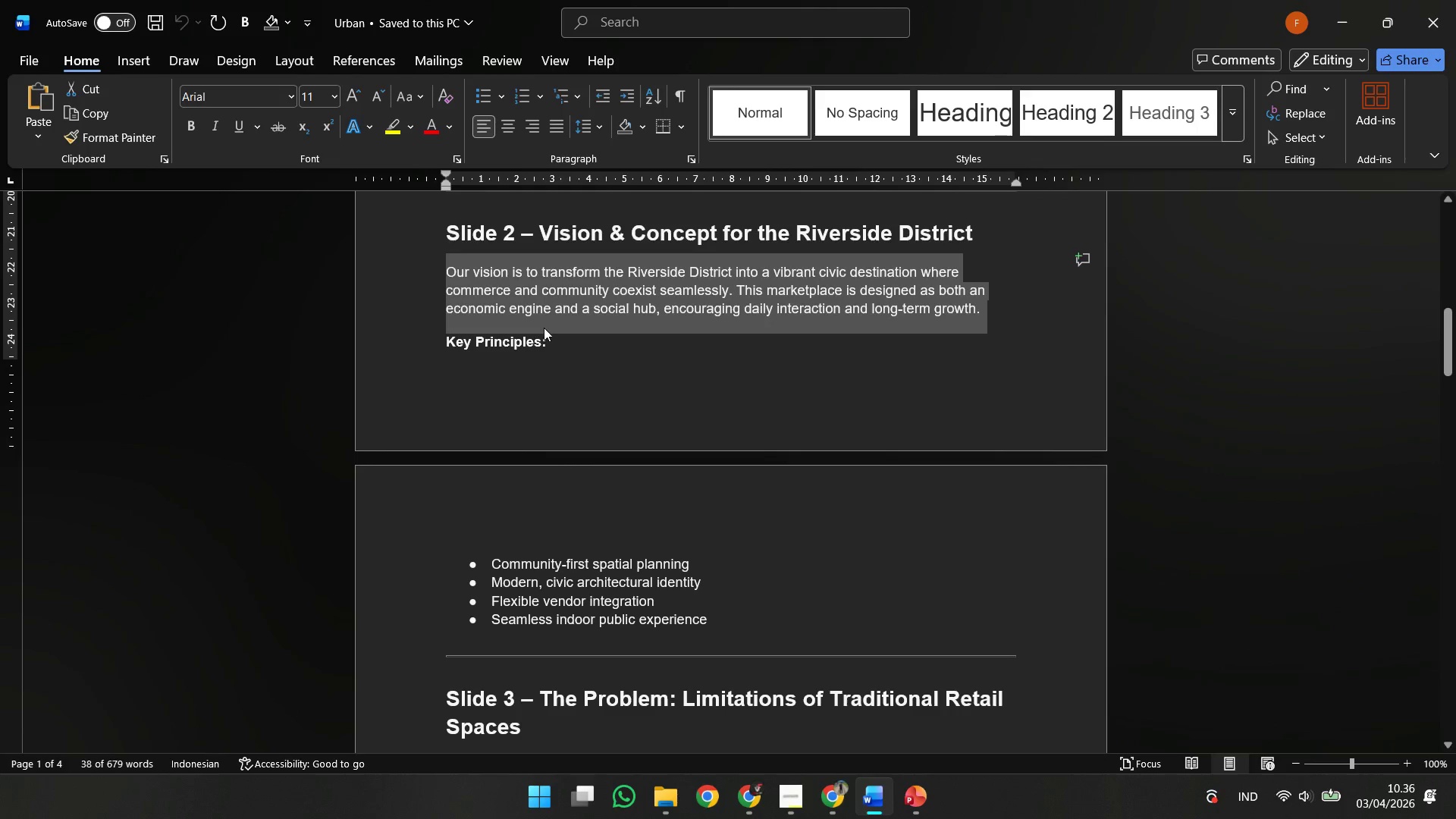 
left_click_drag(start_coordinate=[551, 341], to_coordinate=[385, 341])
 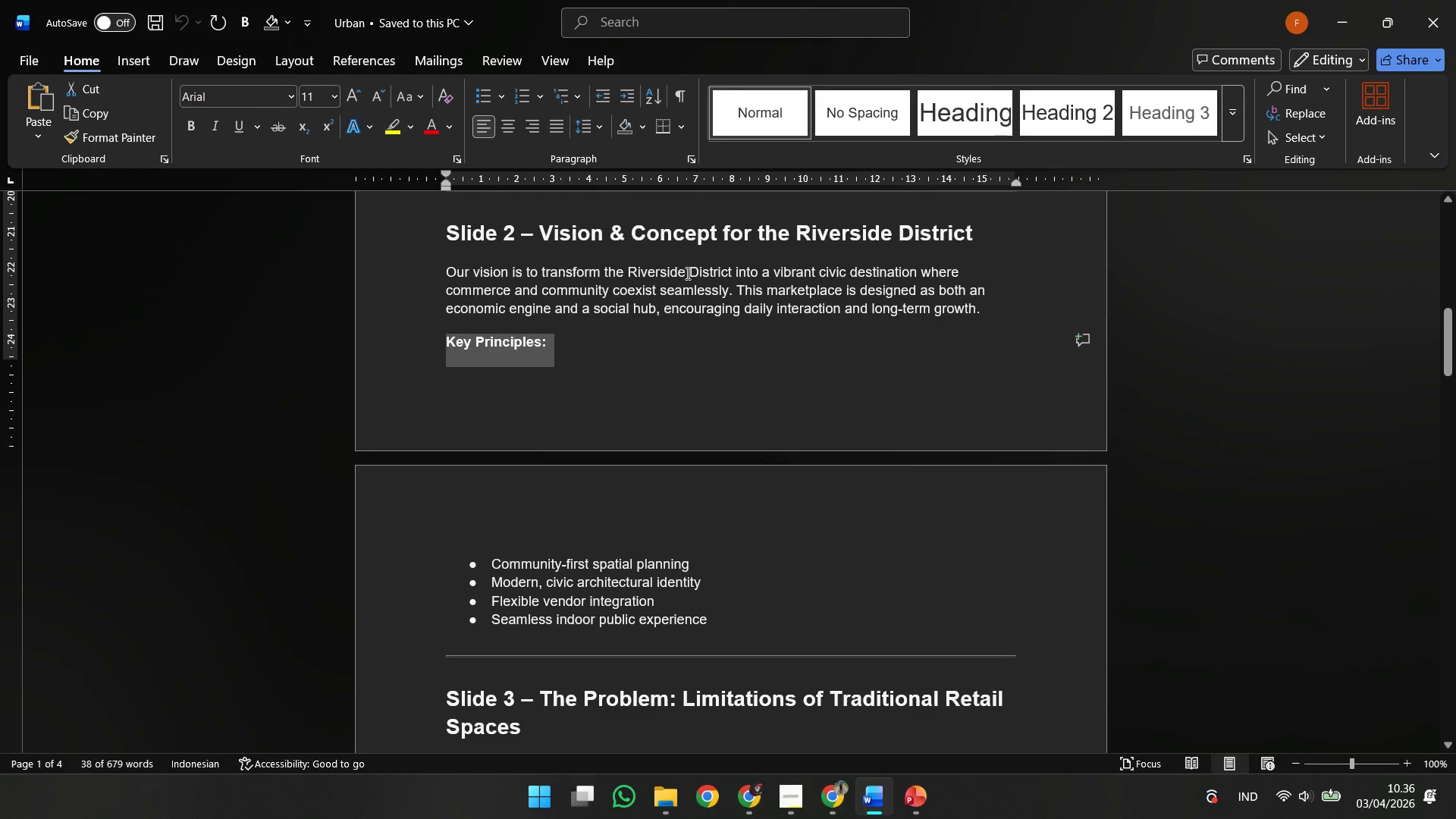 
key(Control+C)
 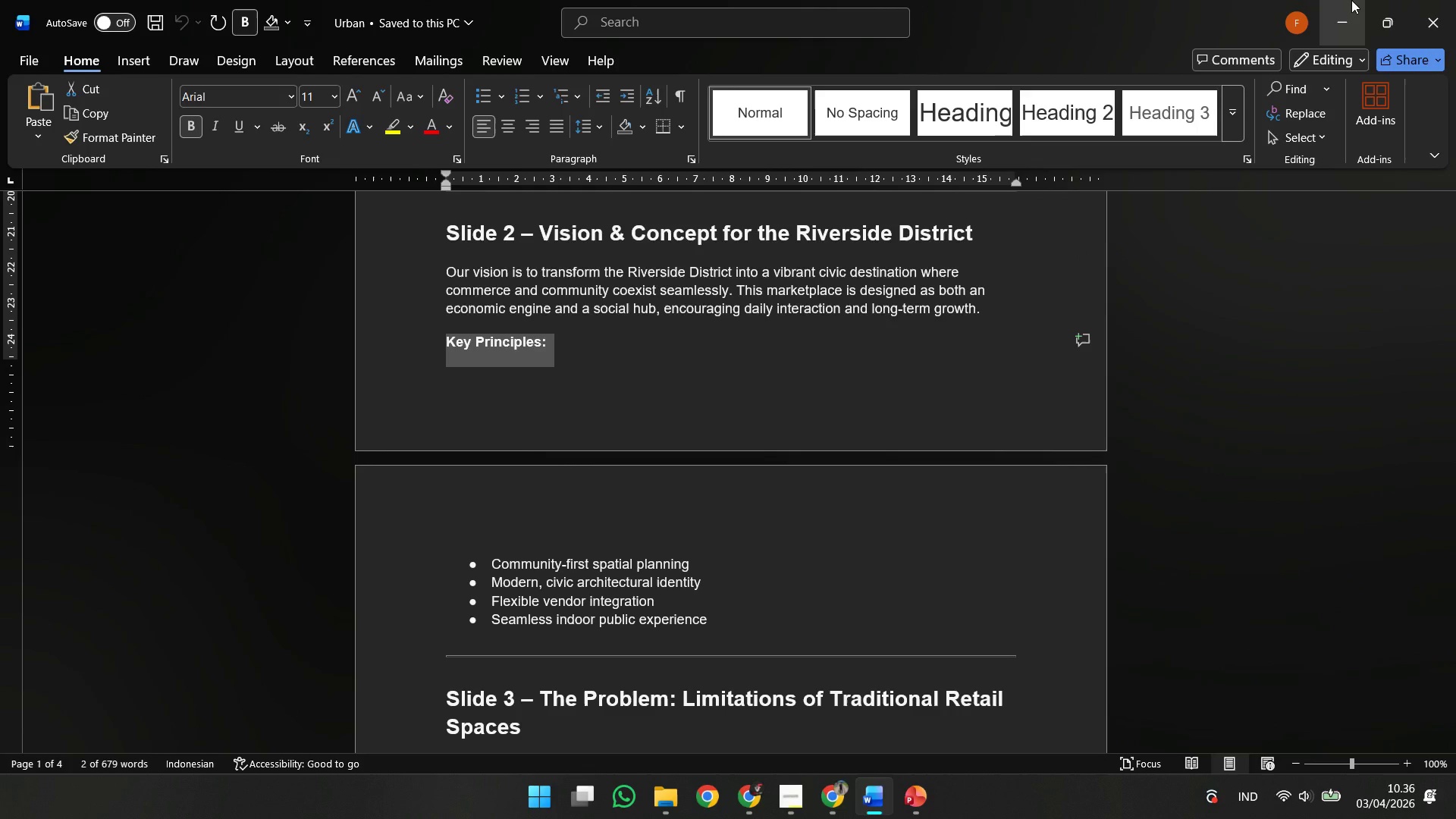 
hold_key(key=C, duration=0.41)
 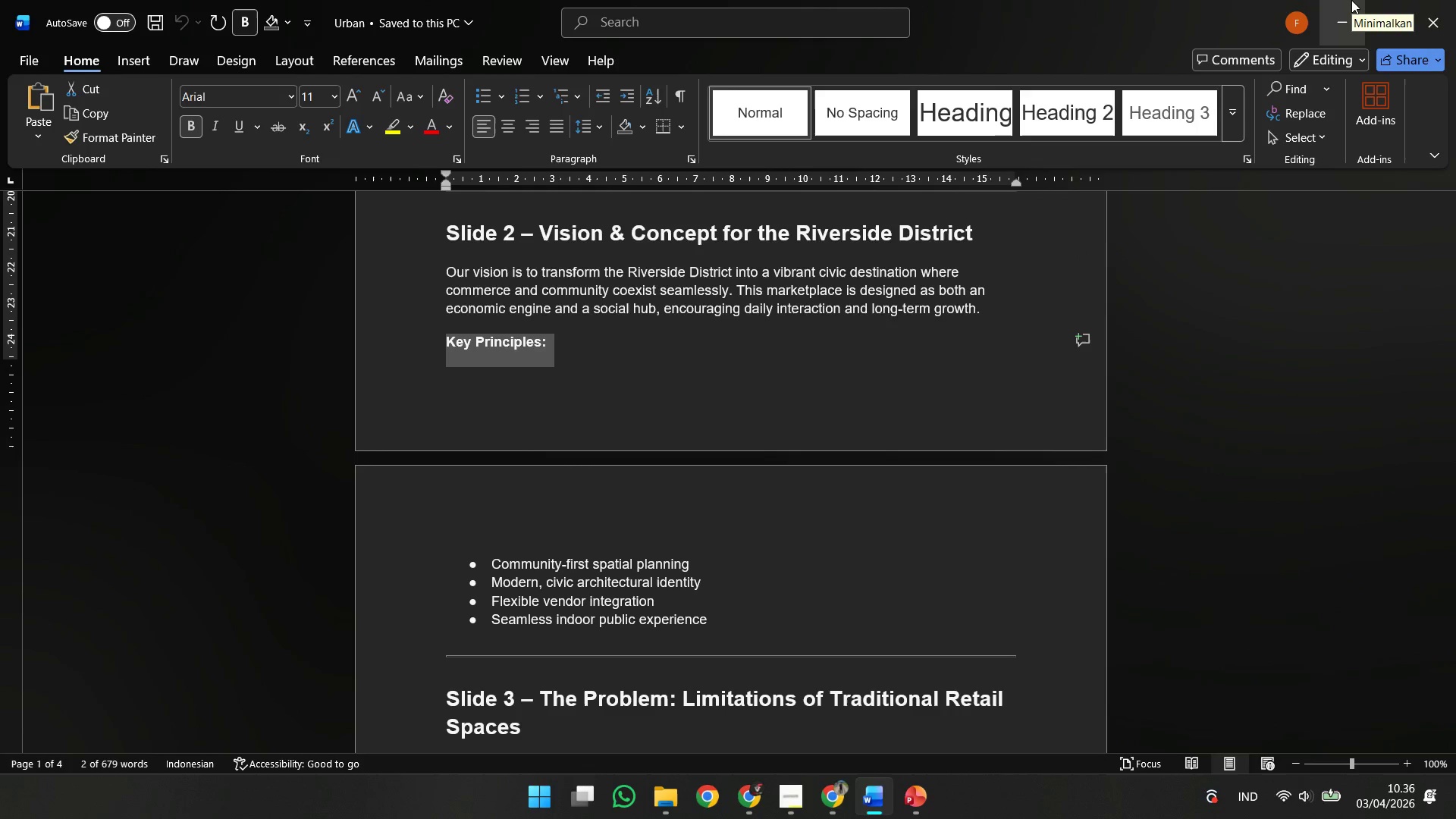 
key(Control+C)
 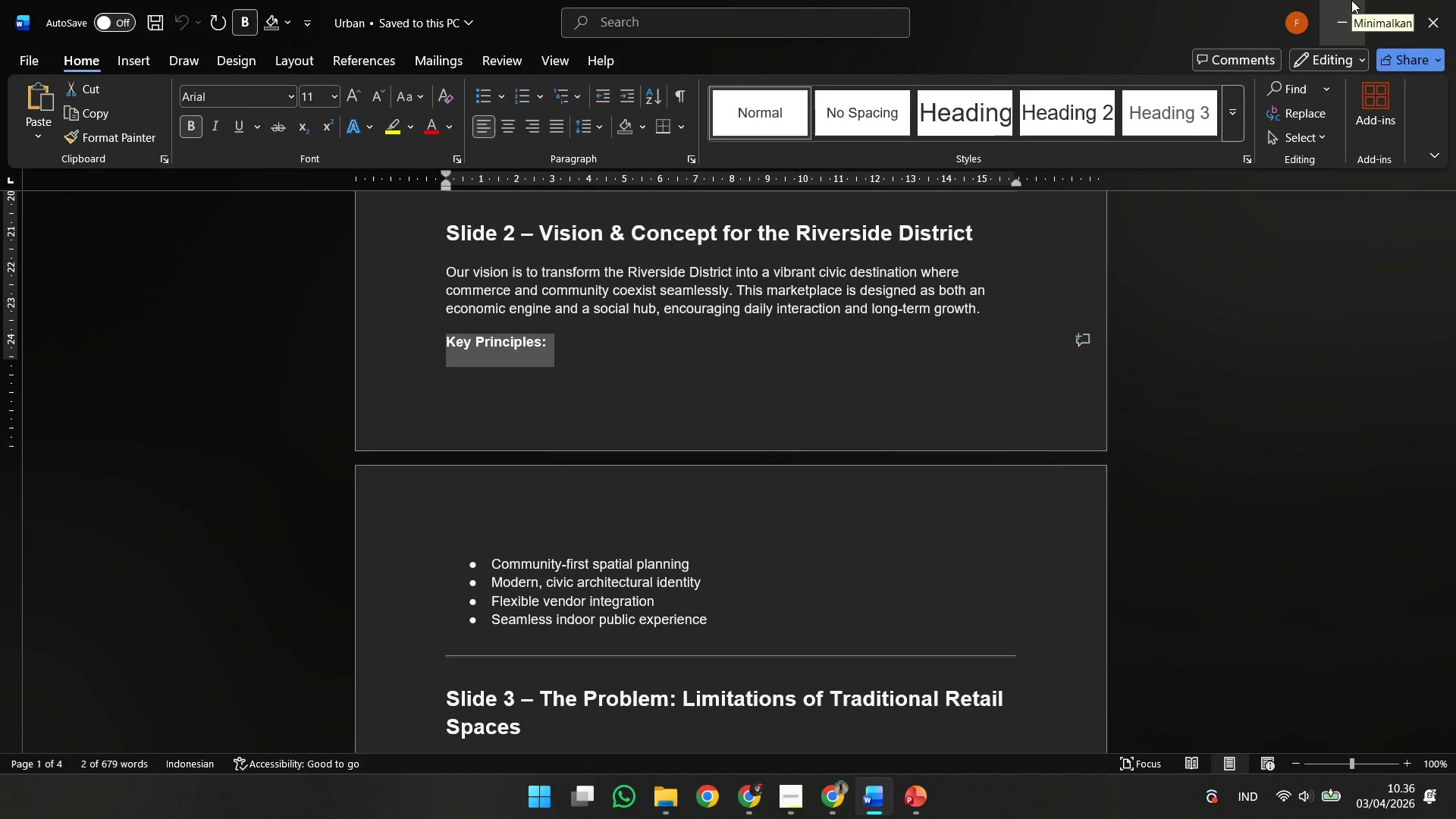 
left_click([1351, 0])
 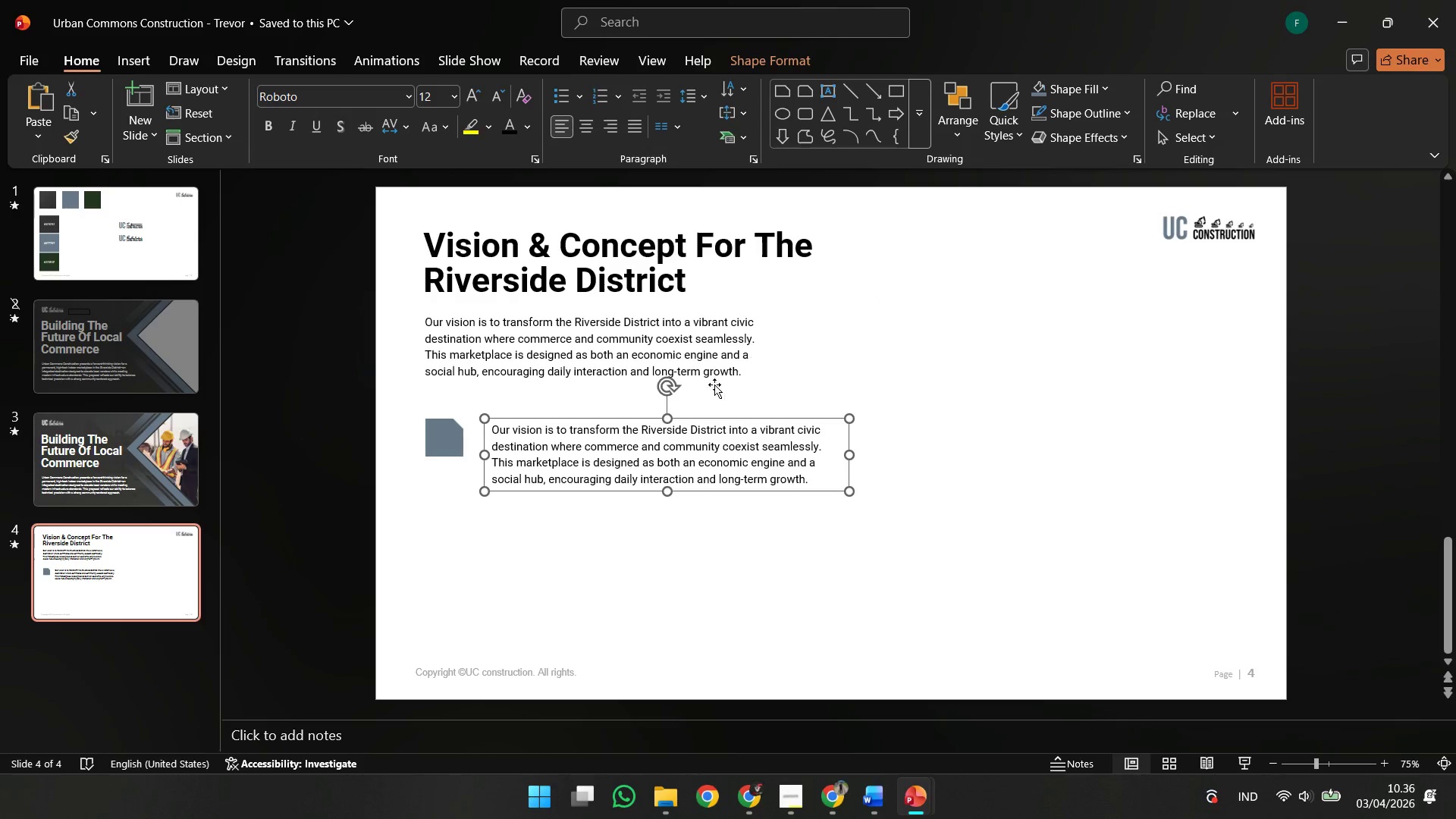 
left_click([641, 436])
 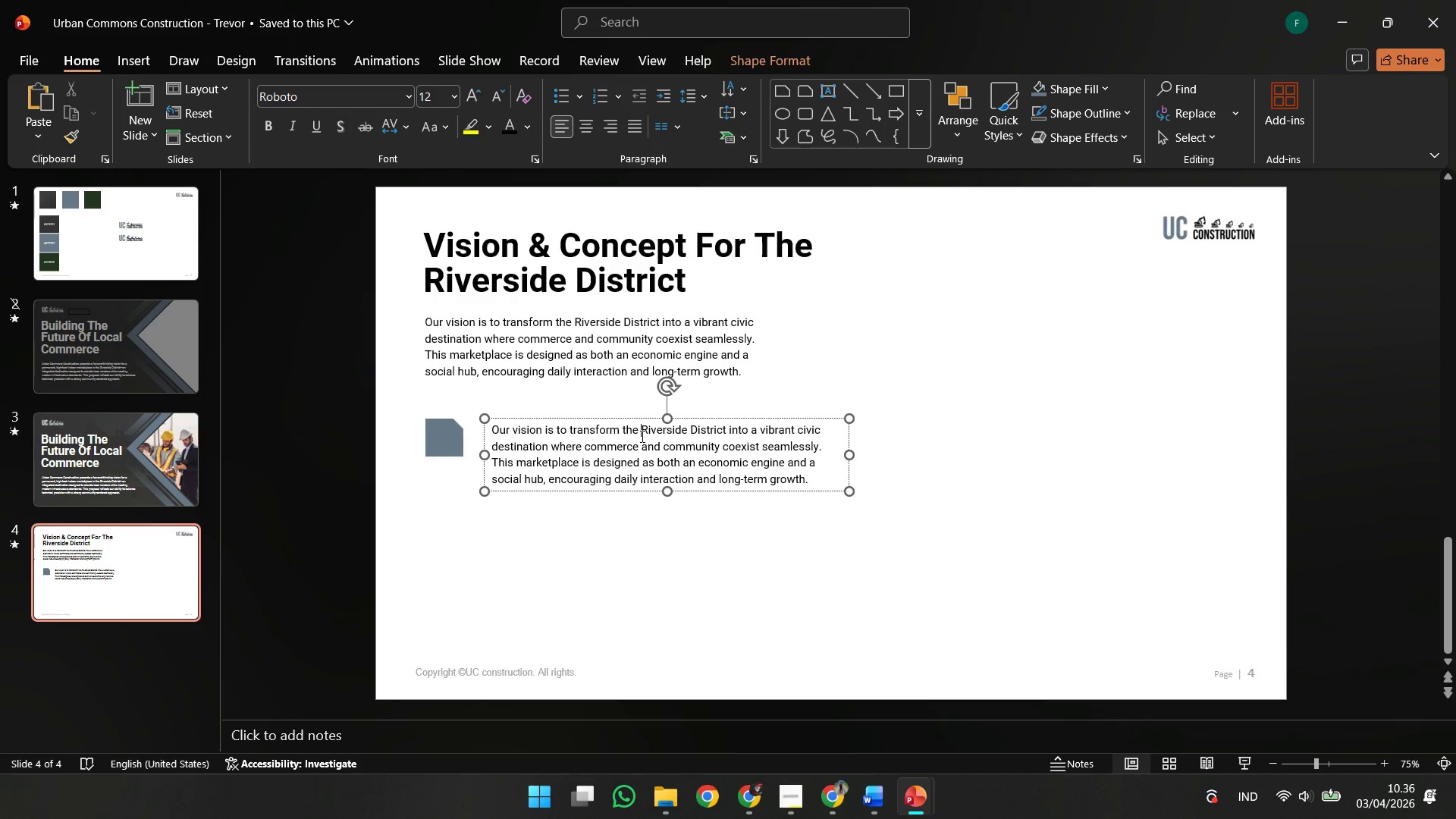 
key(Control+A)
 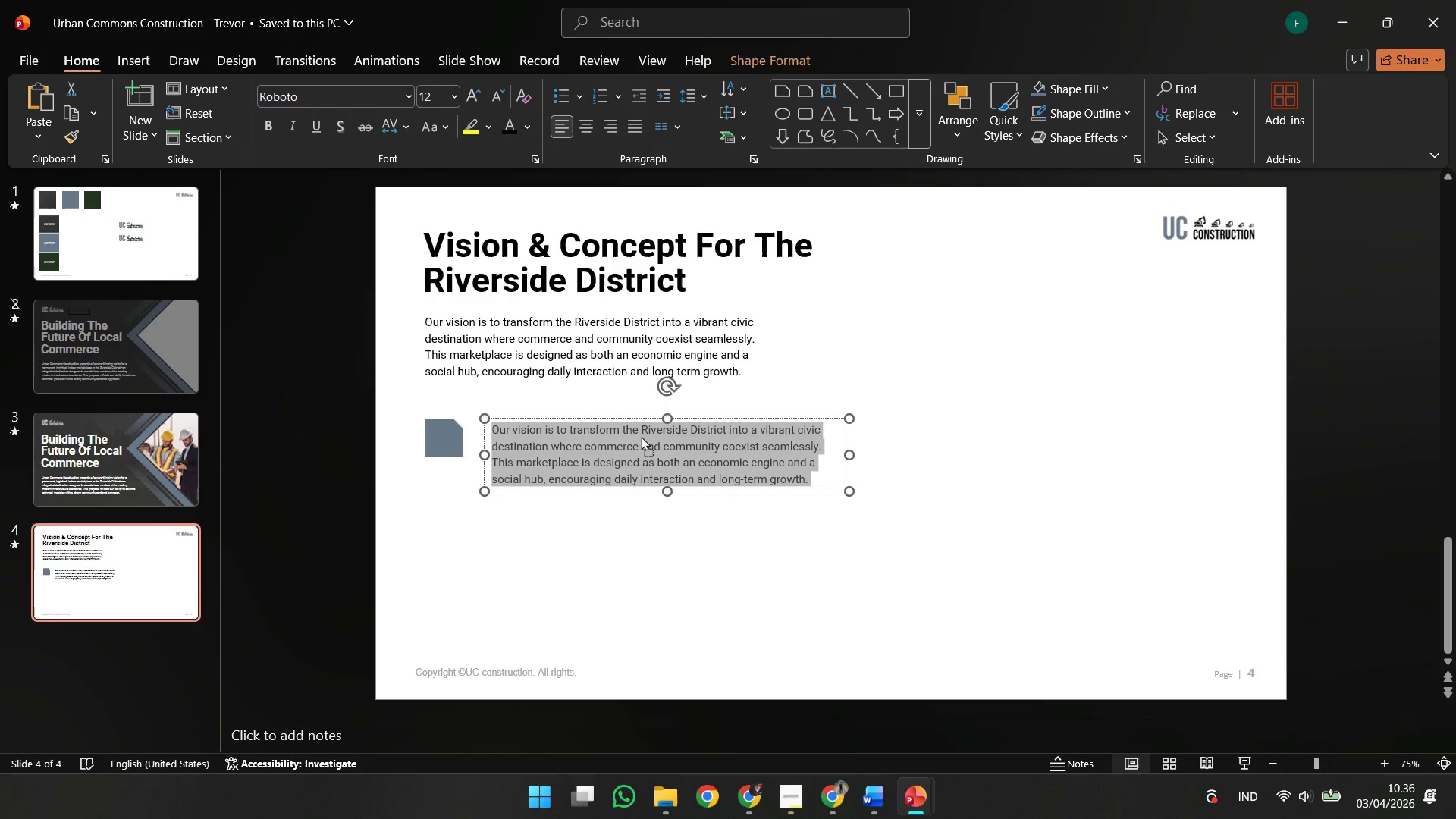 
right_click([641, 436])
 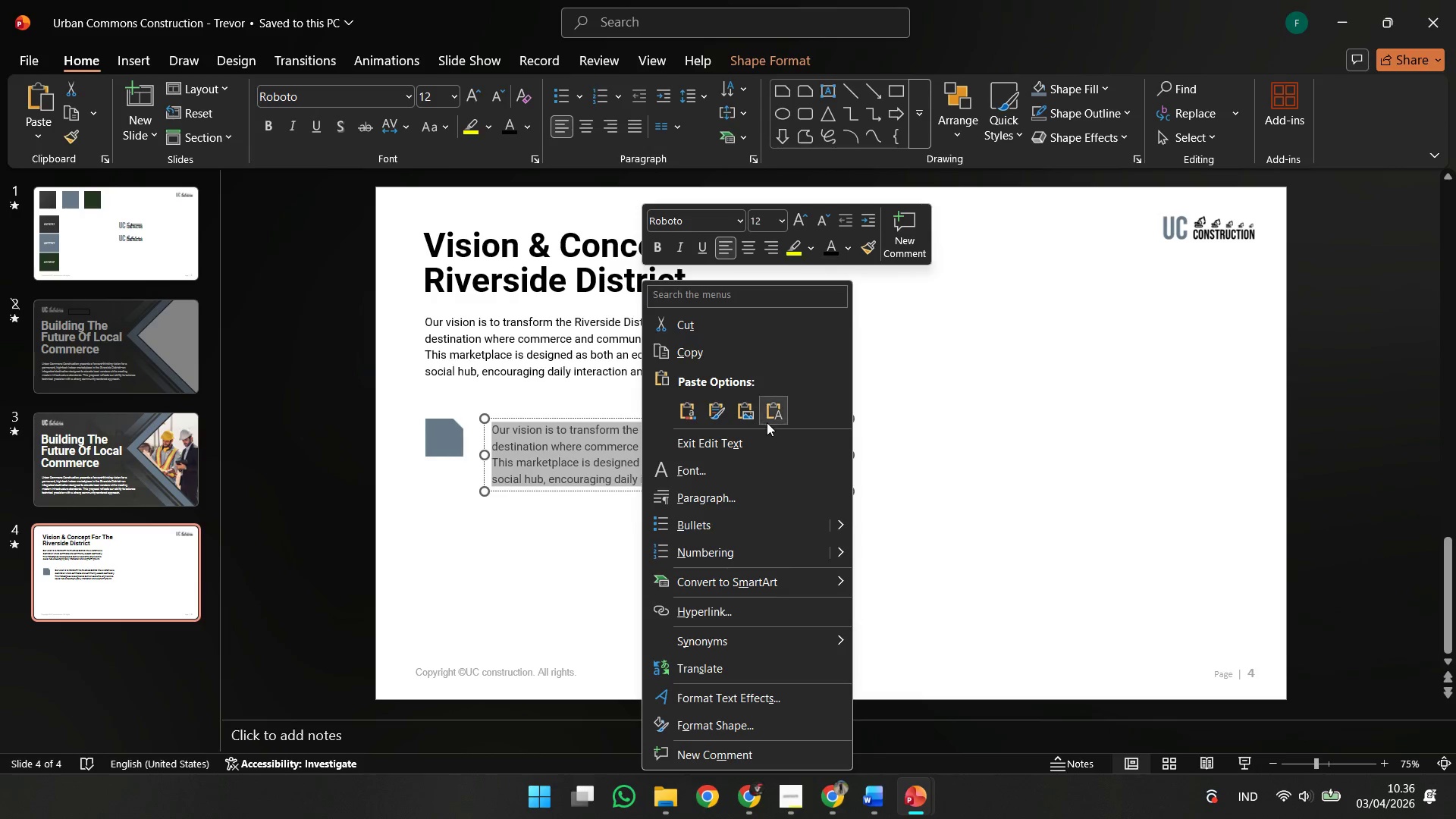 
left_click([767, 422])
 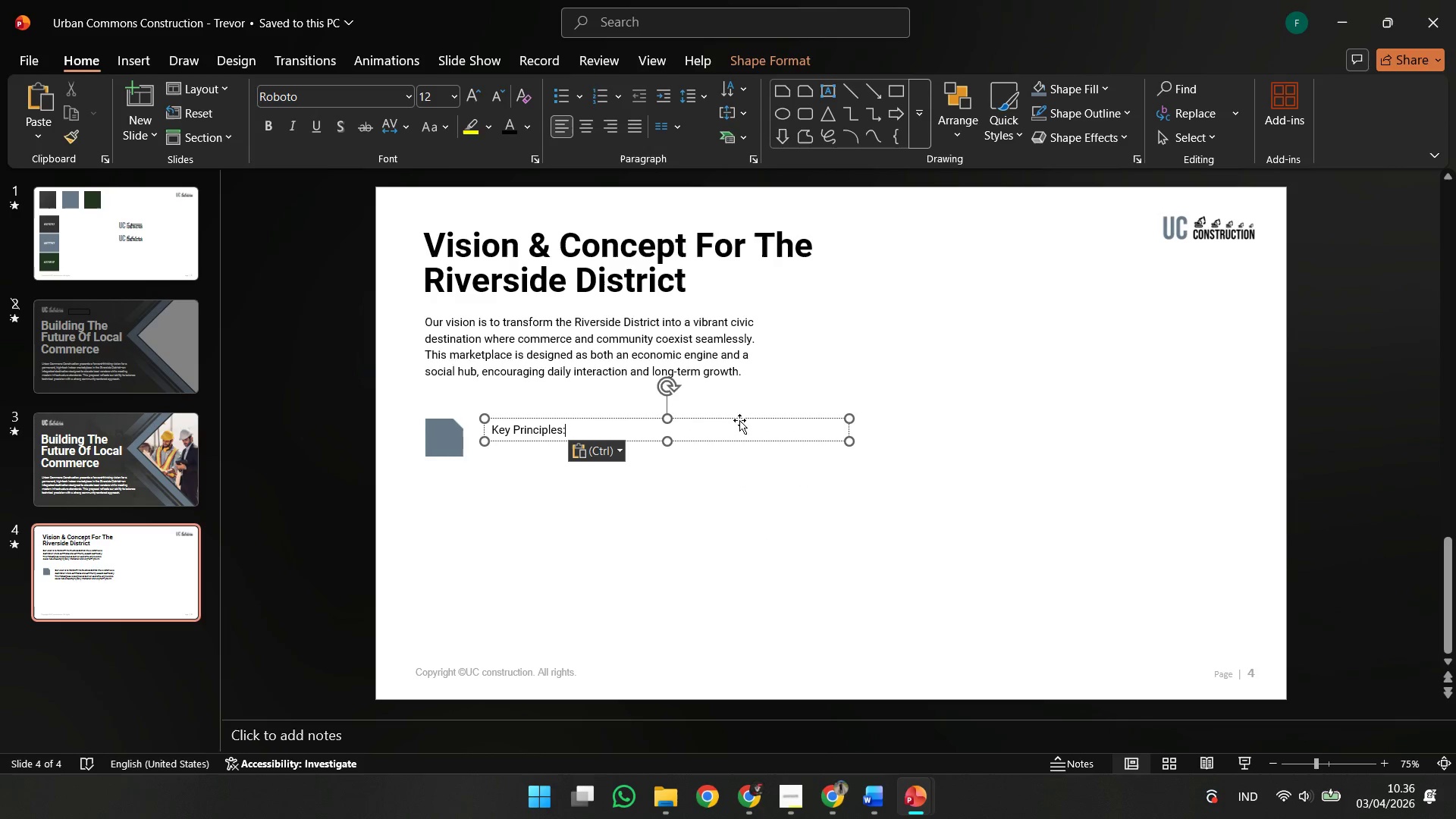 
key(Control+A)
 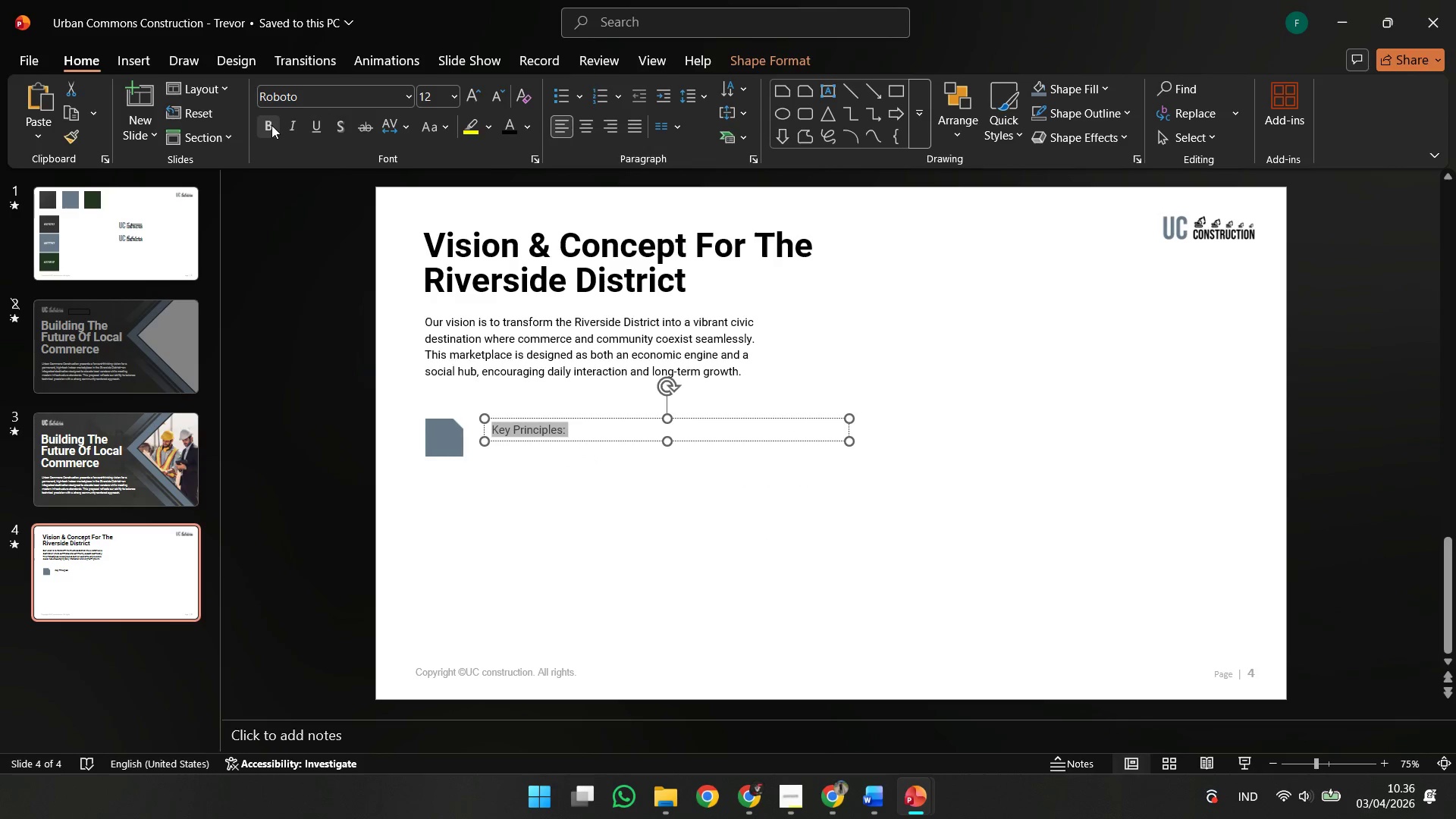 
left_click([271, 125])
 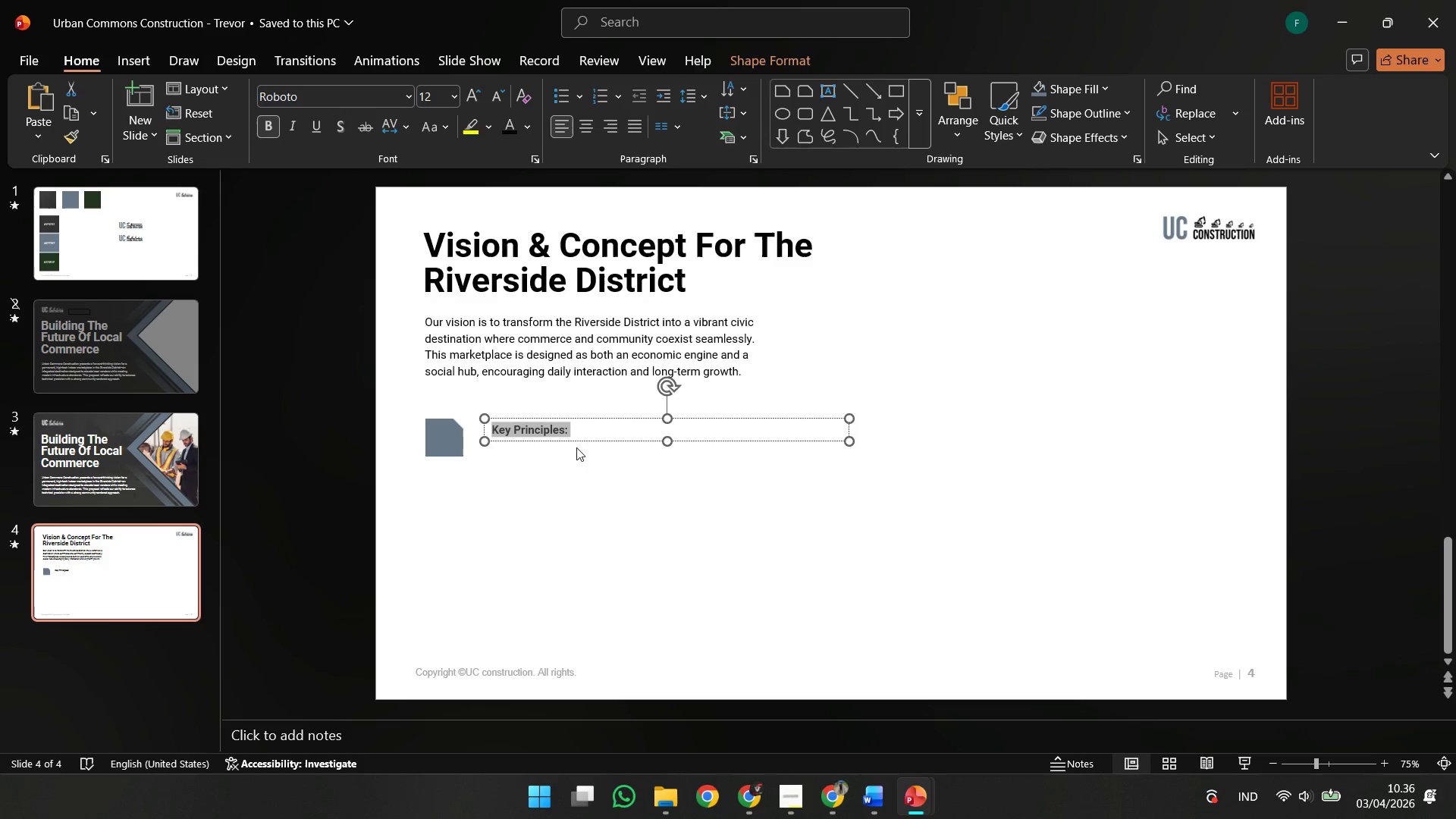 
left_click_drag(start_coordinate=[576, 443], to_coordinate=[510, 414])
 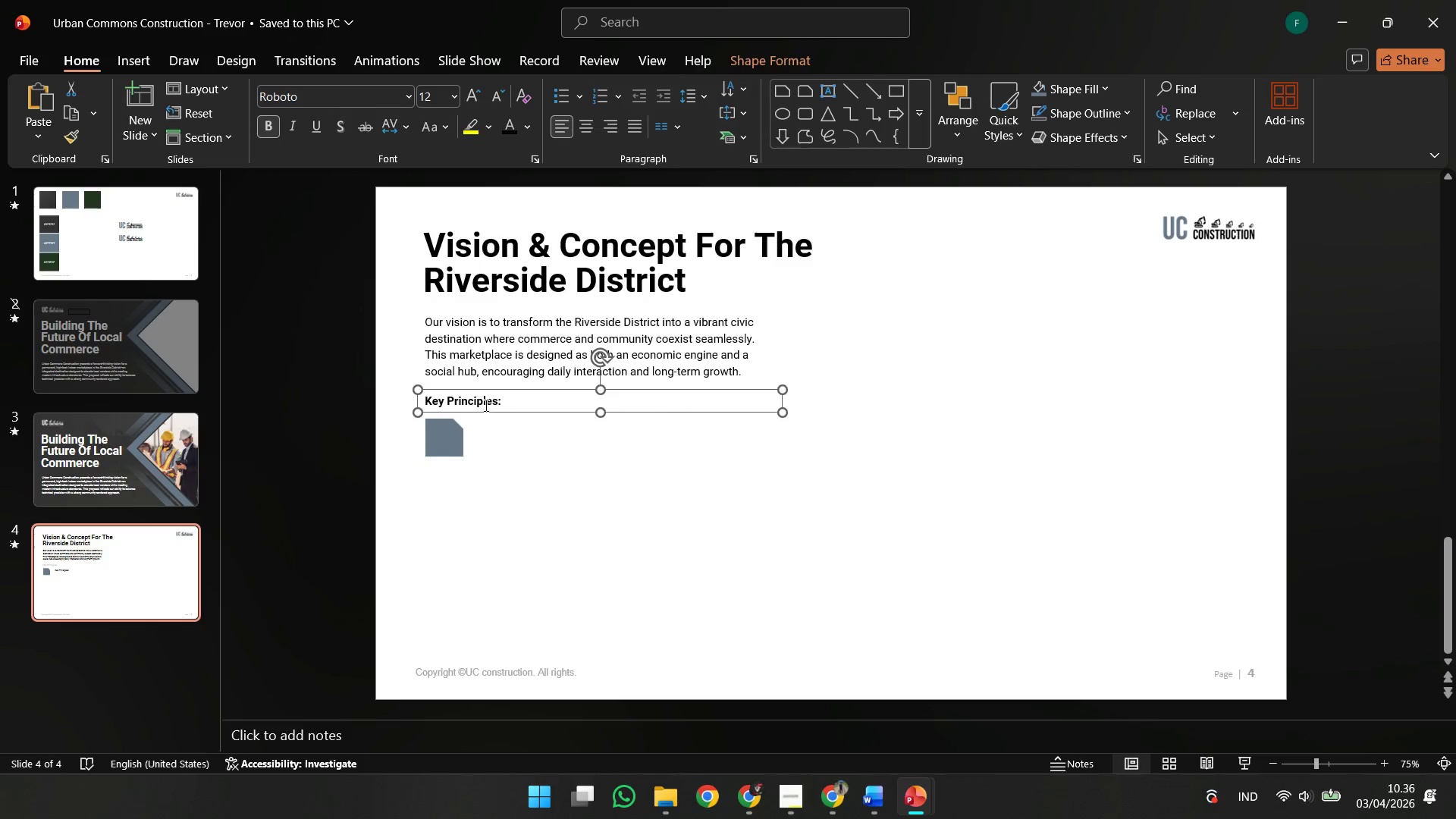 
left_click([485, 405])
 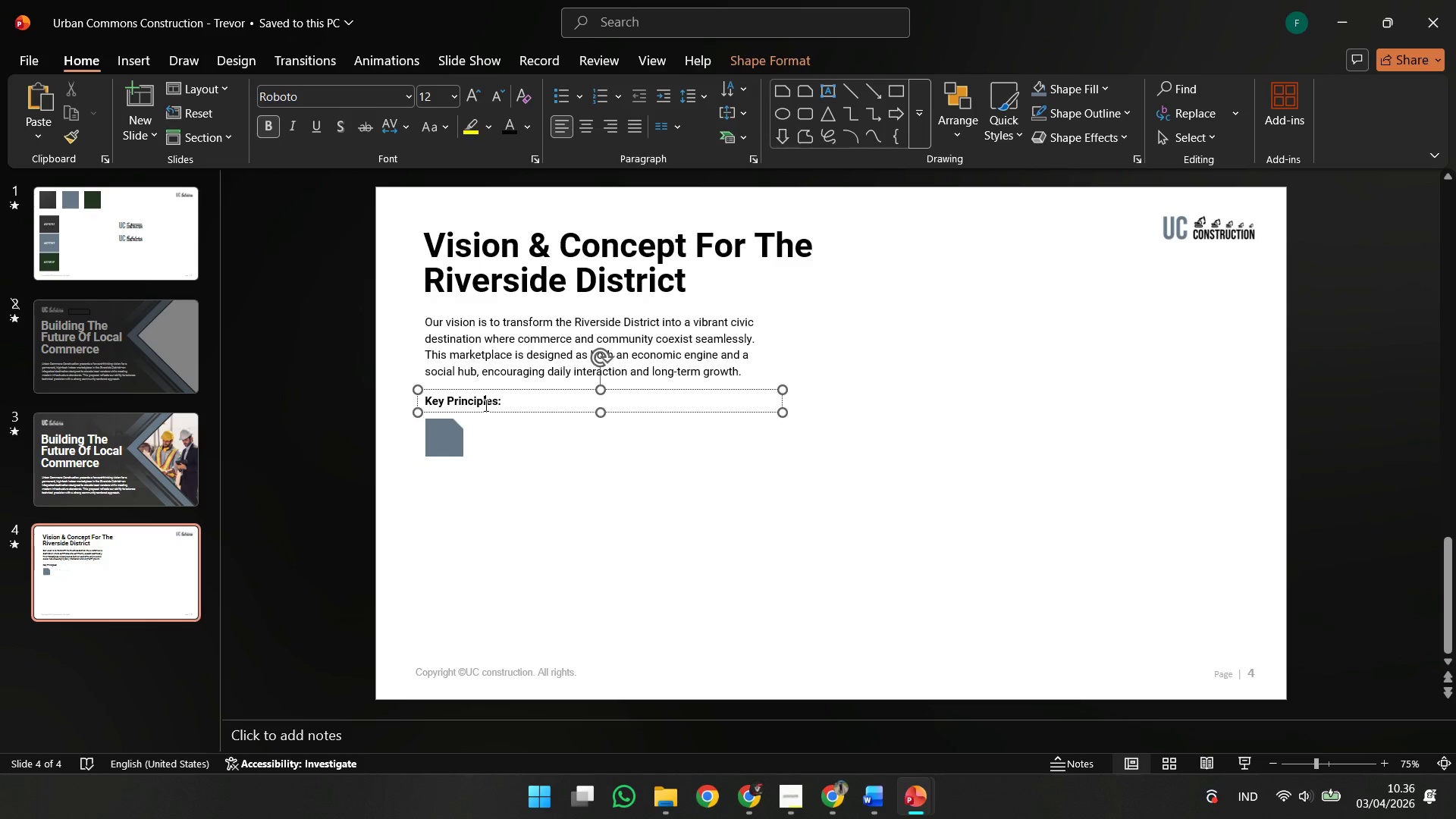 
key(Control+A)
 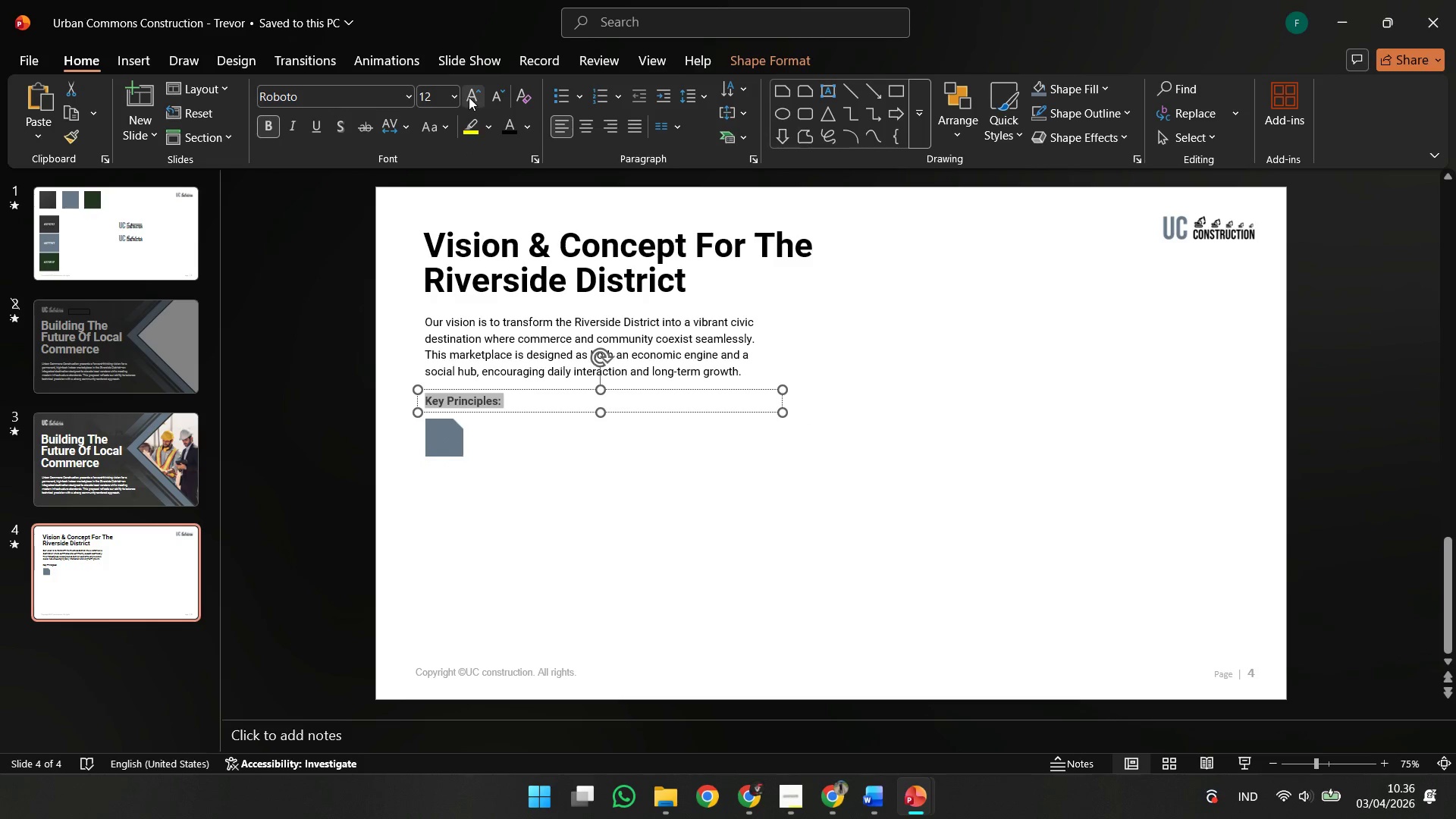 
left_click([469, 97])
 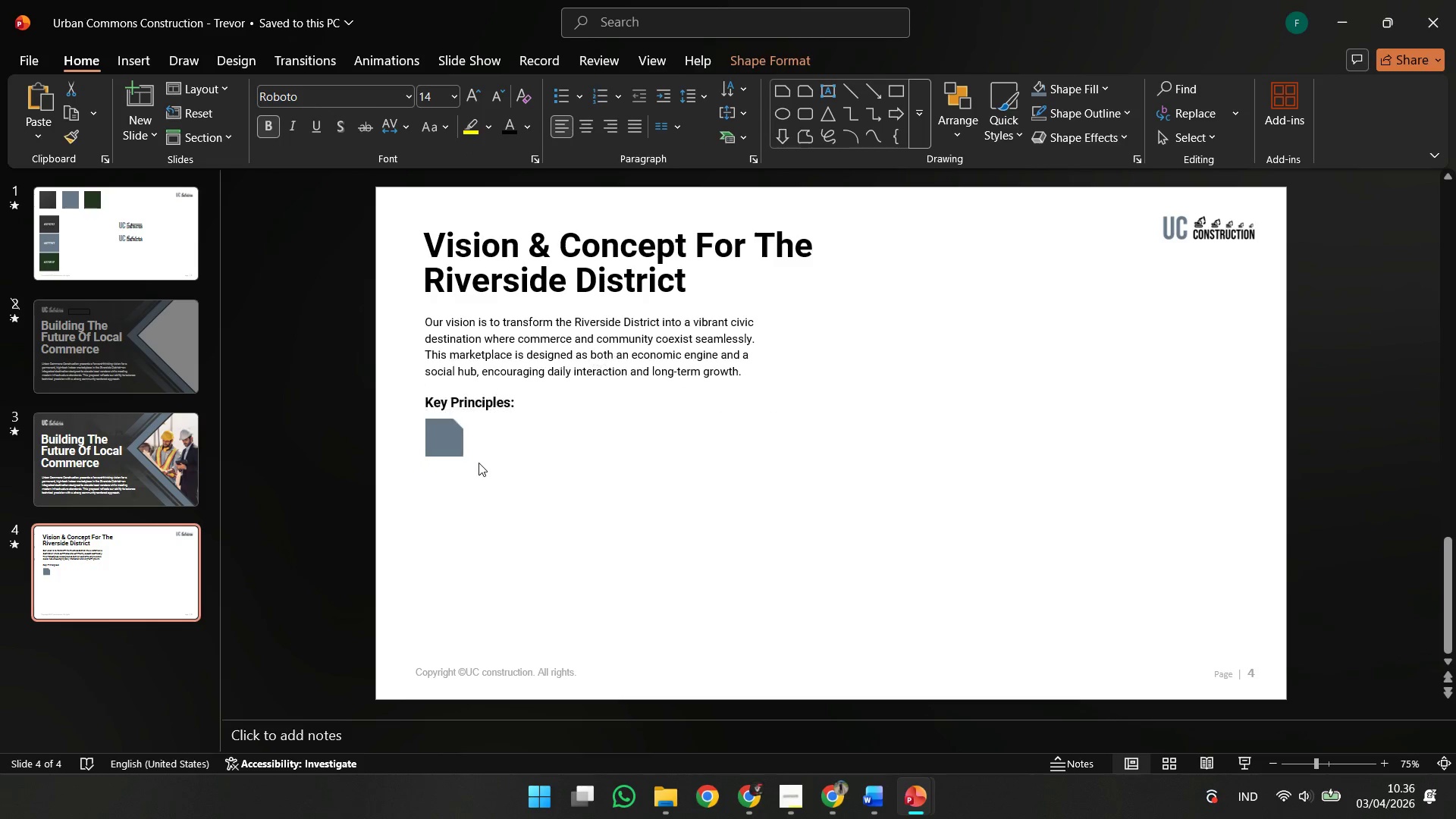 
double_click([459, 447])
 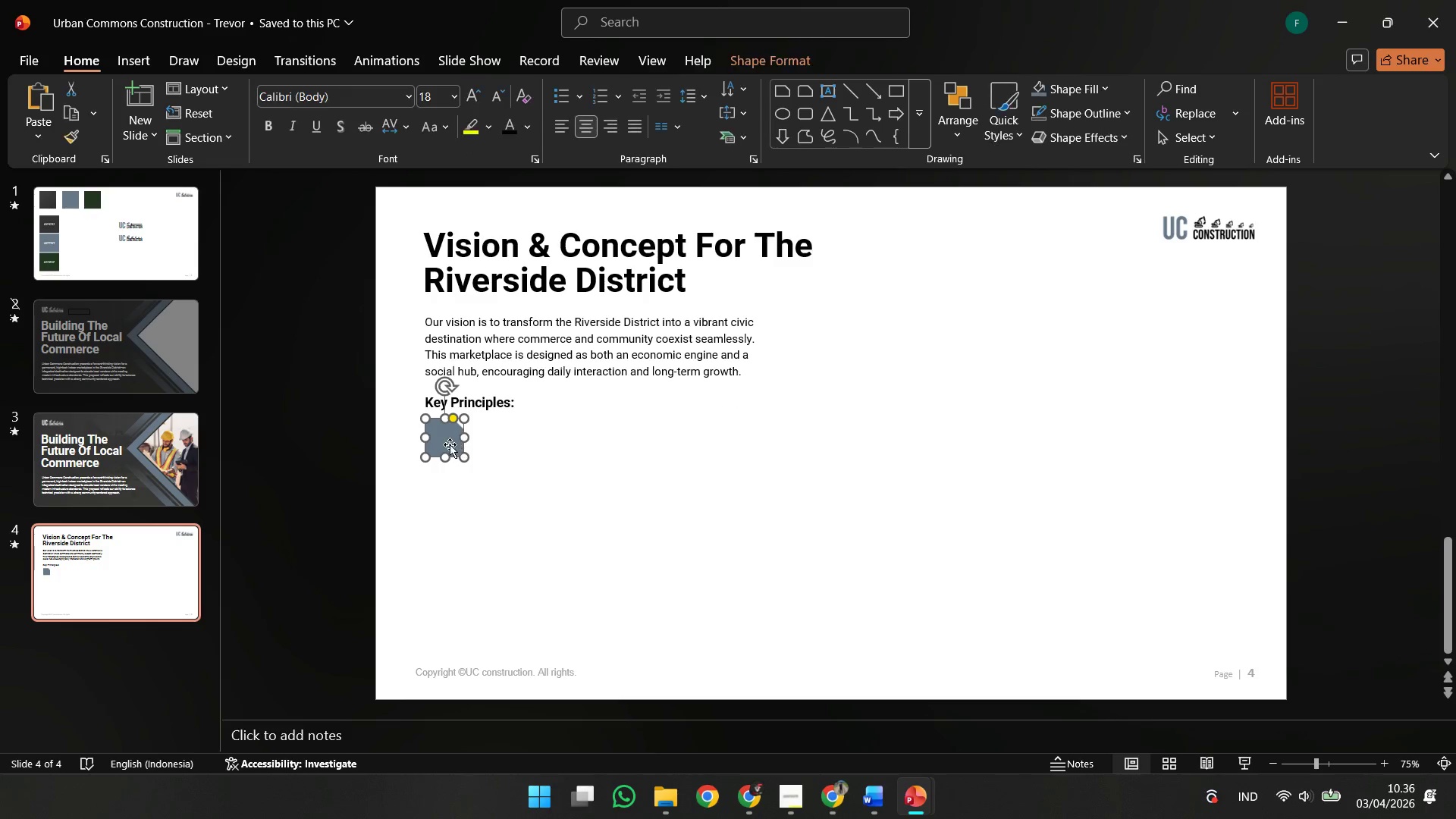 
hold_key(key=ShiftLeft, duration=1.91)
left_click_drag(start_coordinate=[448, 444], to_coordinate=[450, 450])
 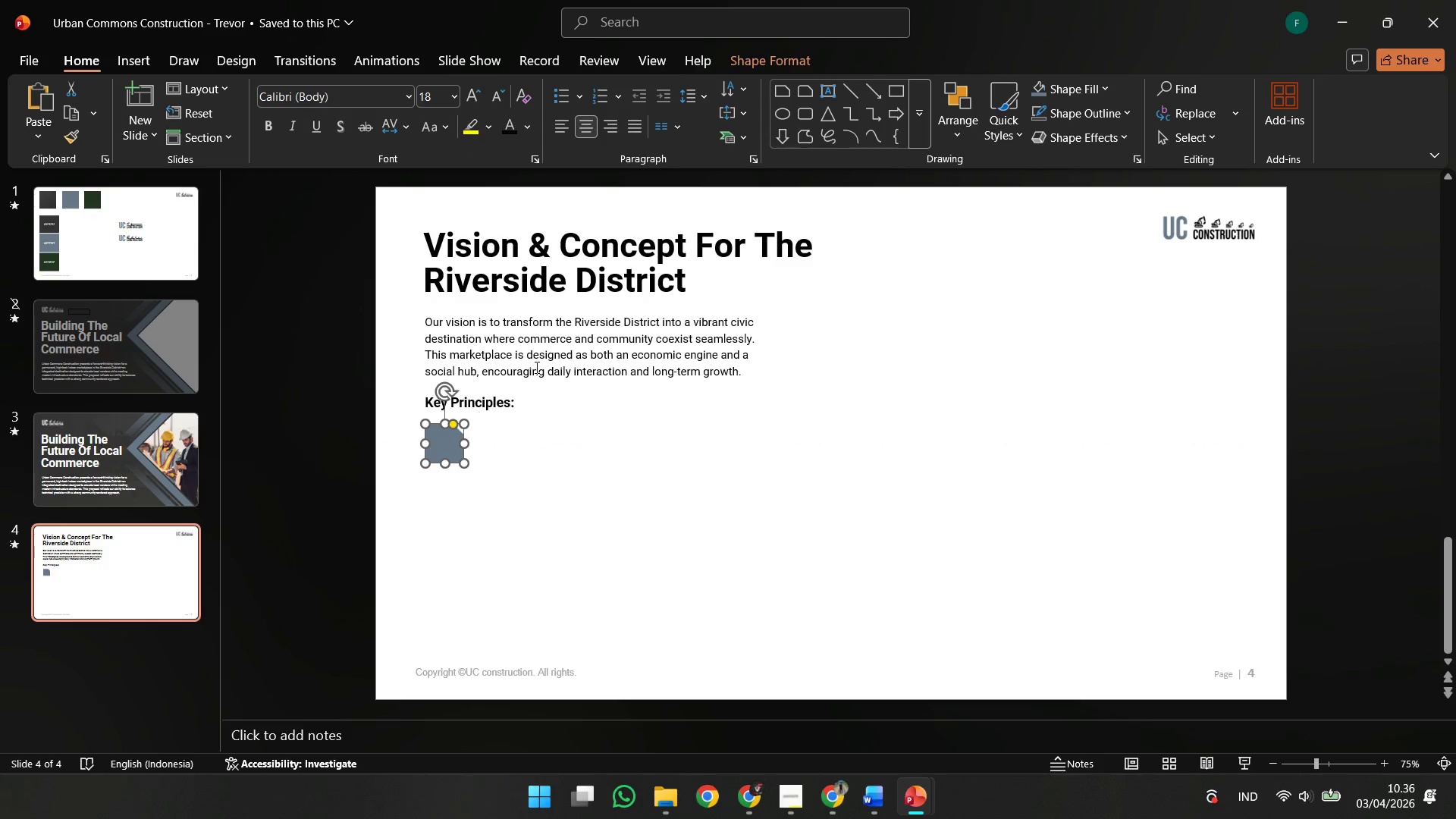 
left_click([545, 358])
 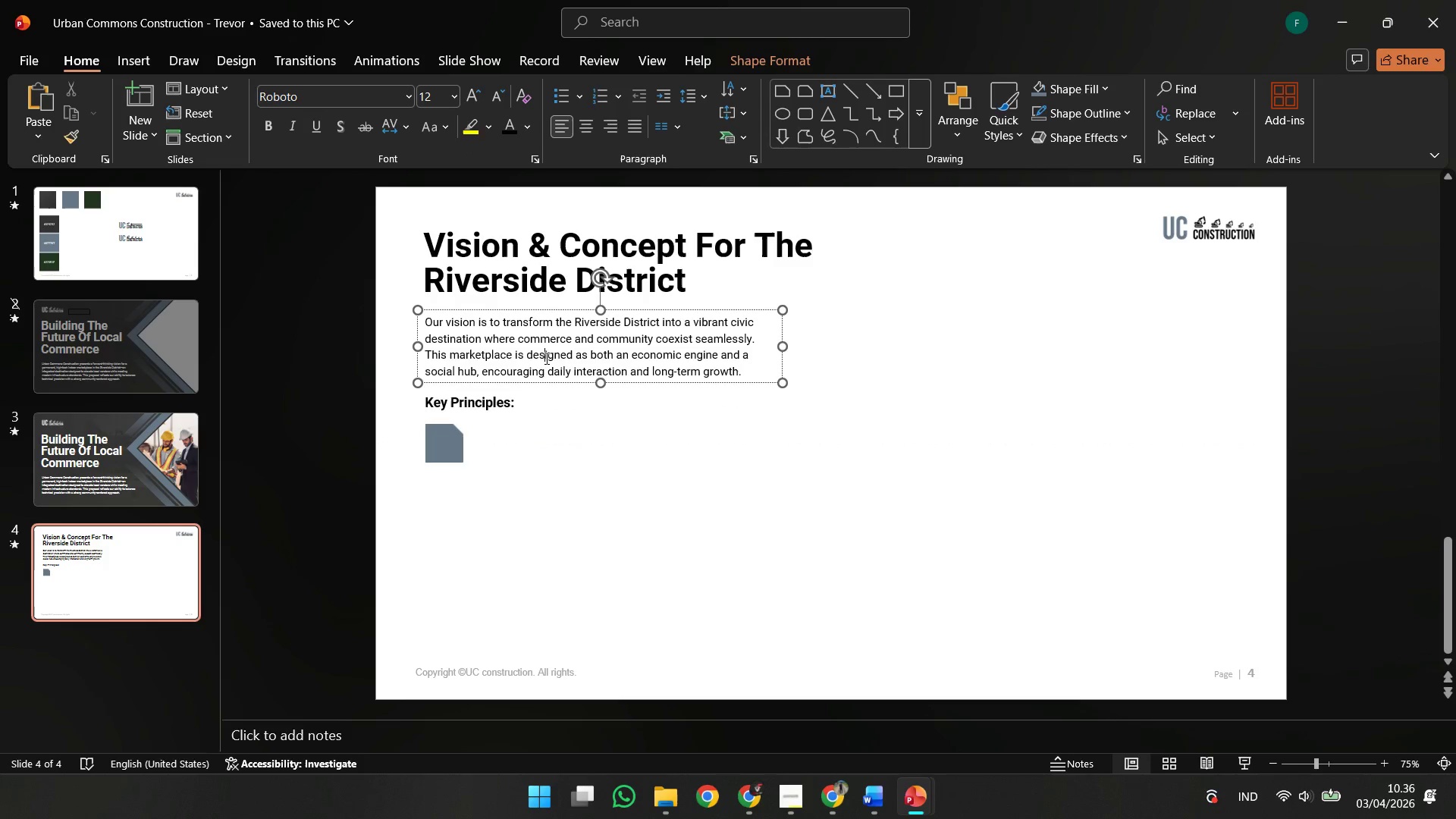 
key(Control+A)
 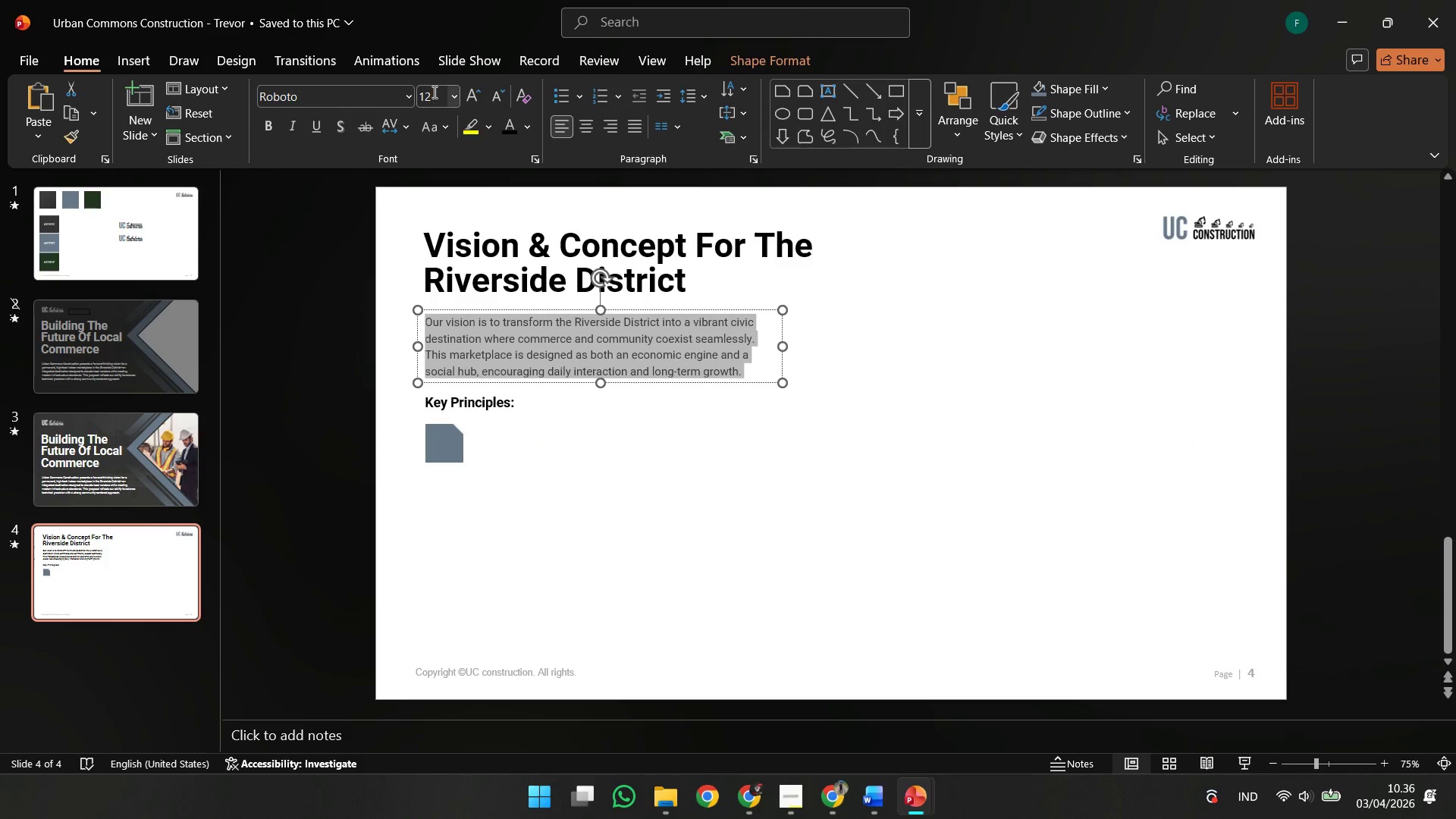 
left_click([433, 92])
 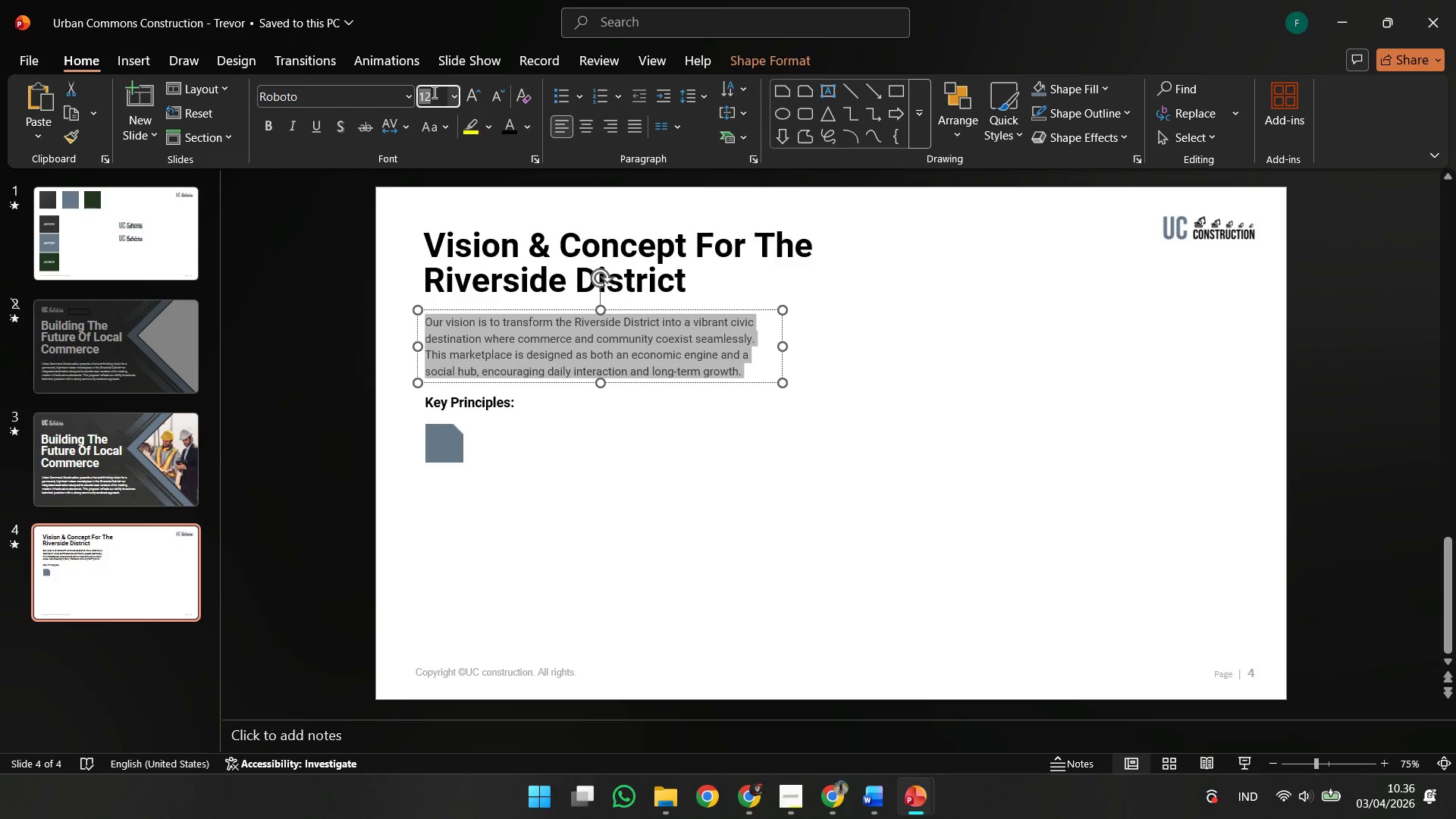 
type(13)
 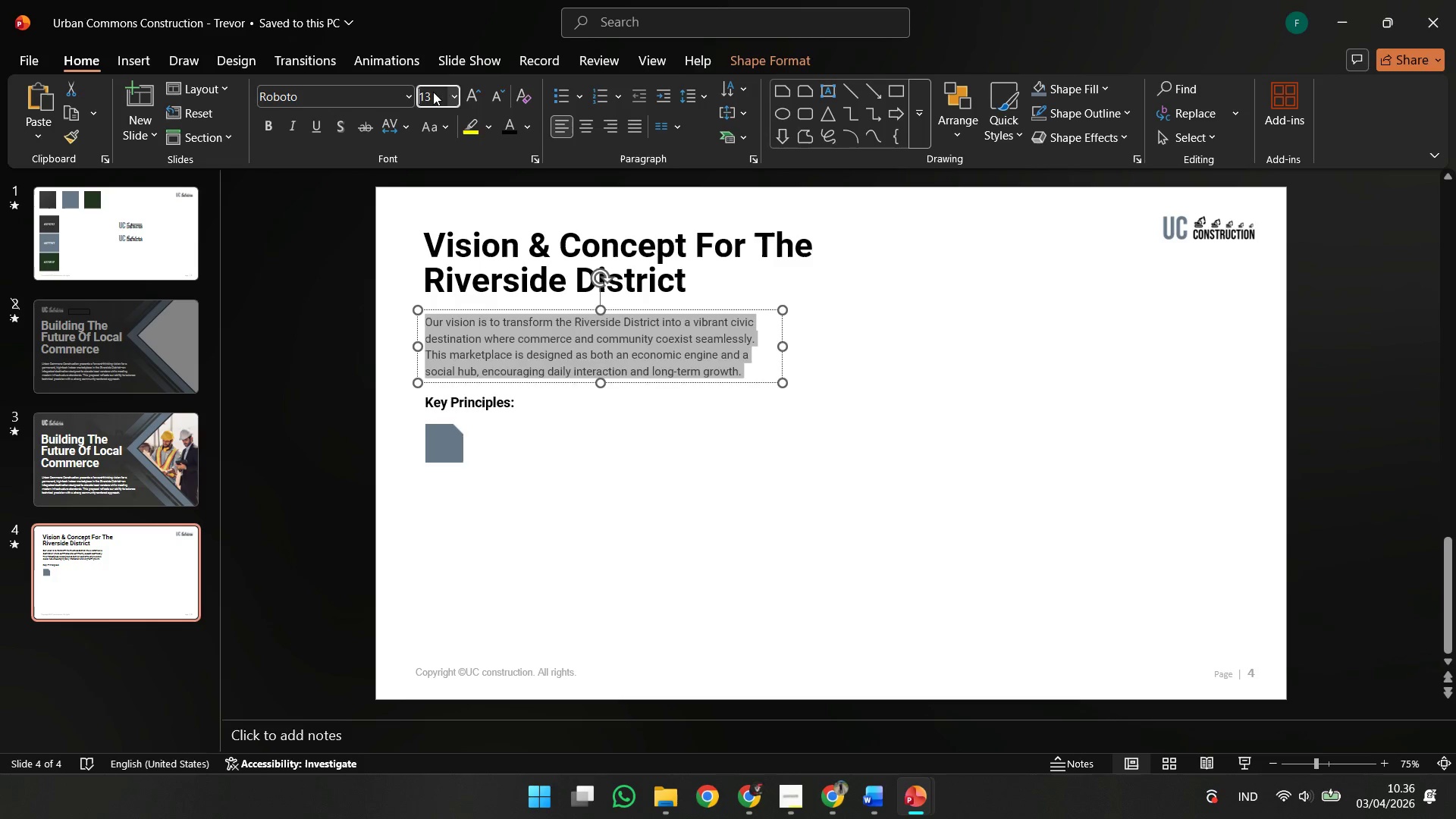 
key(Enter)
 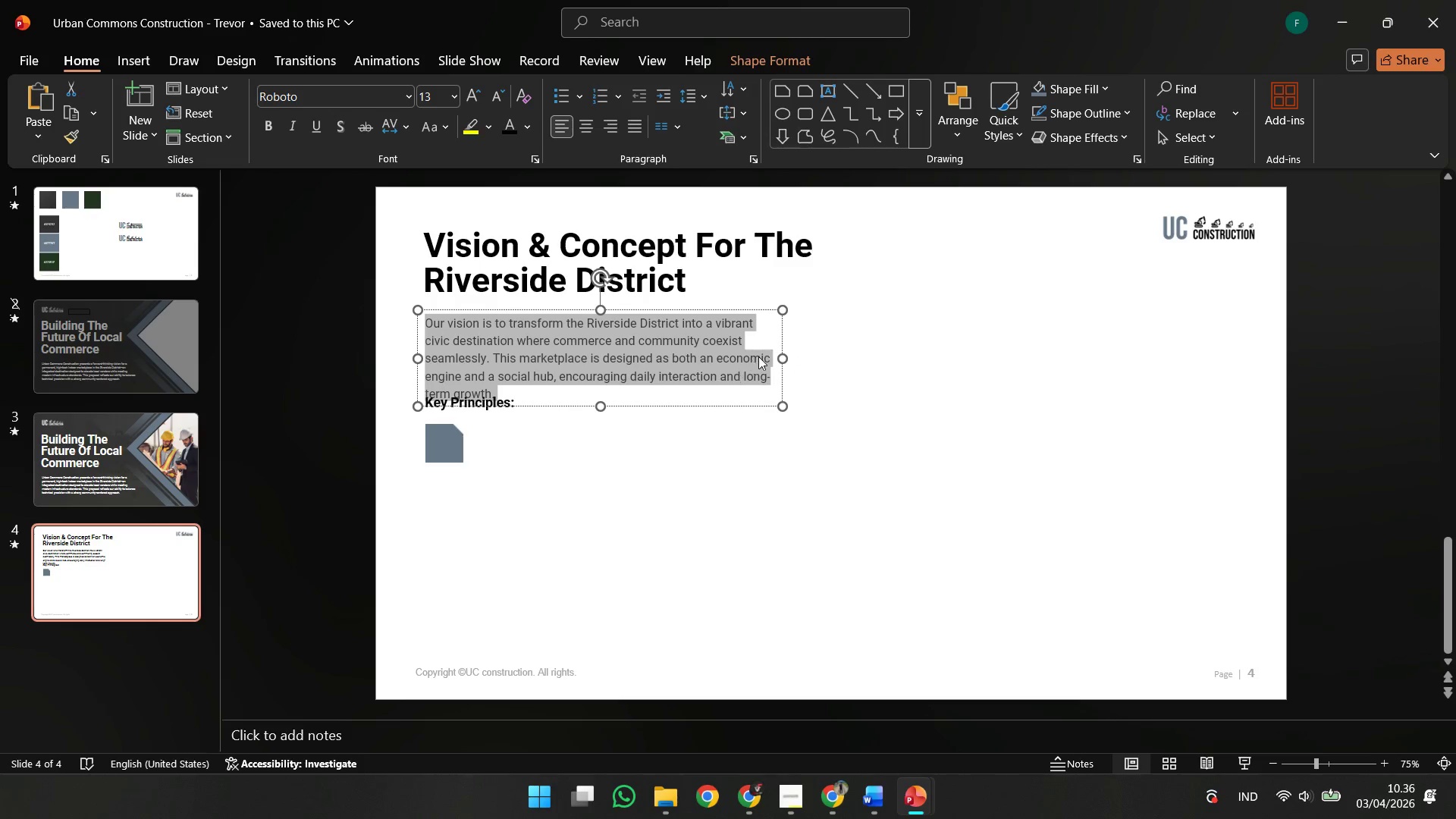 
left_click_drag(start_coordinate=[786, 353], to_coordinate=[792, 353])
 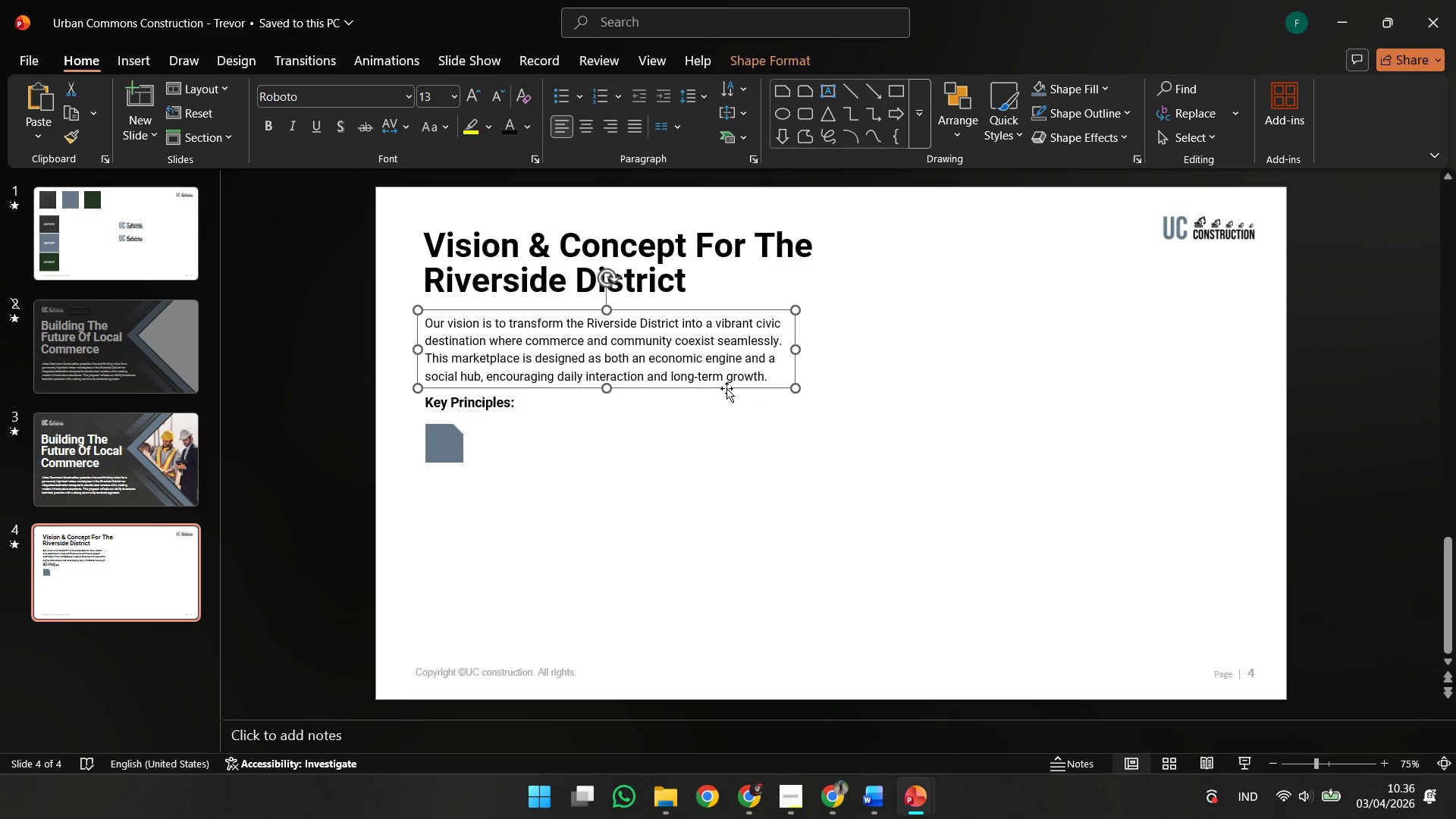 
hold_key(key=ShiftLeft, duration=2.83)
left_click_drag(start_coordinate=[726, 388], to_coordinate=[725, 384])
 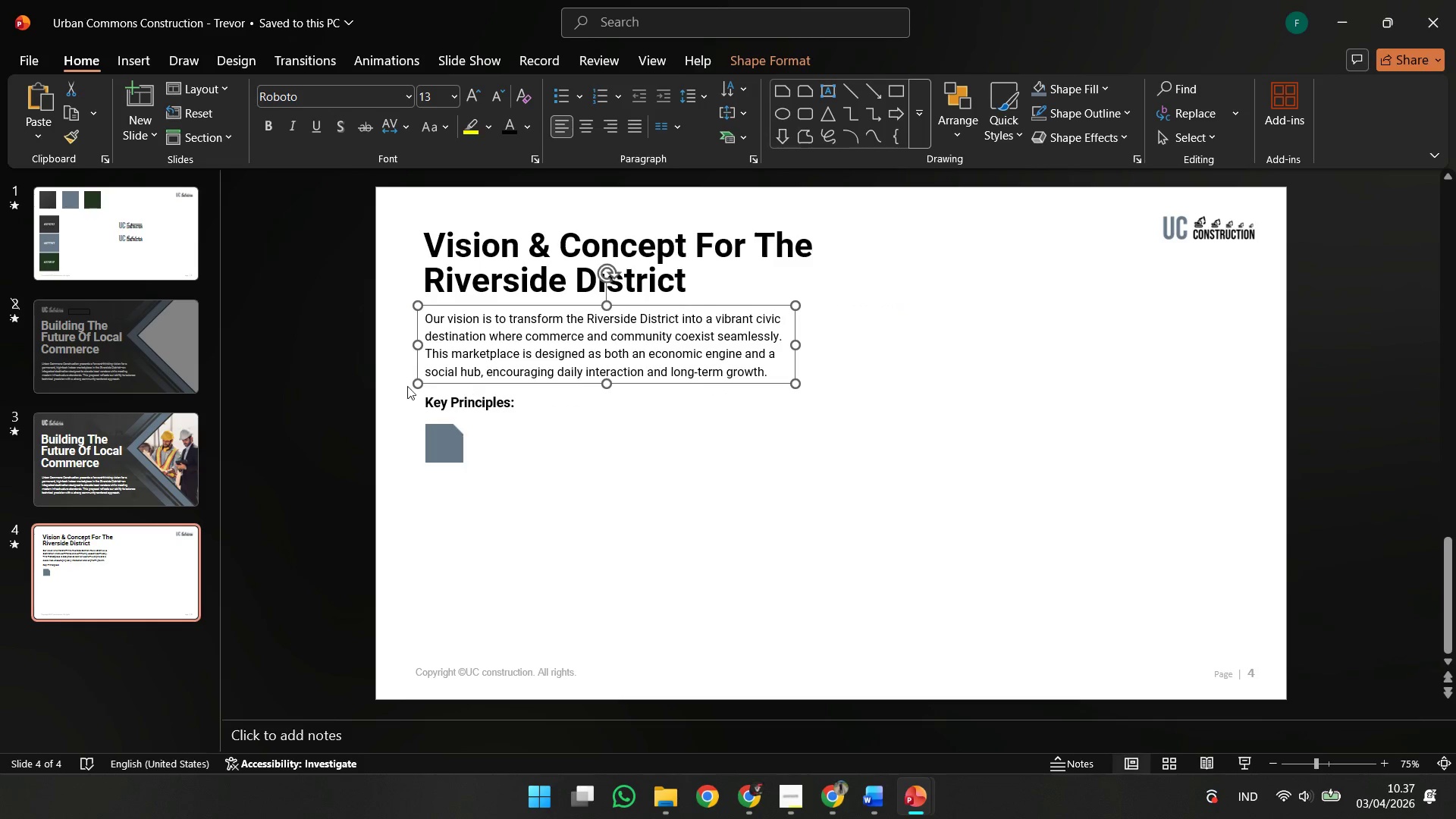 
key(Shift+ShiftLeft)
 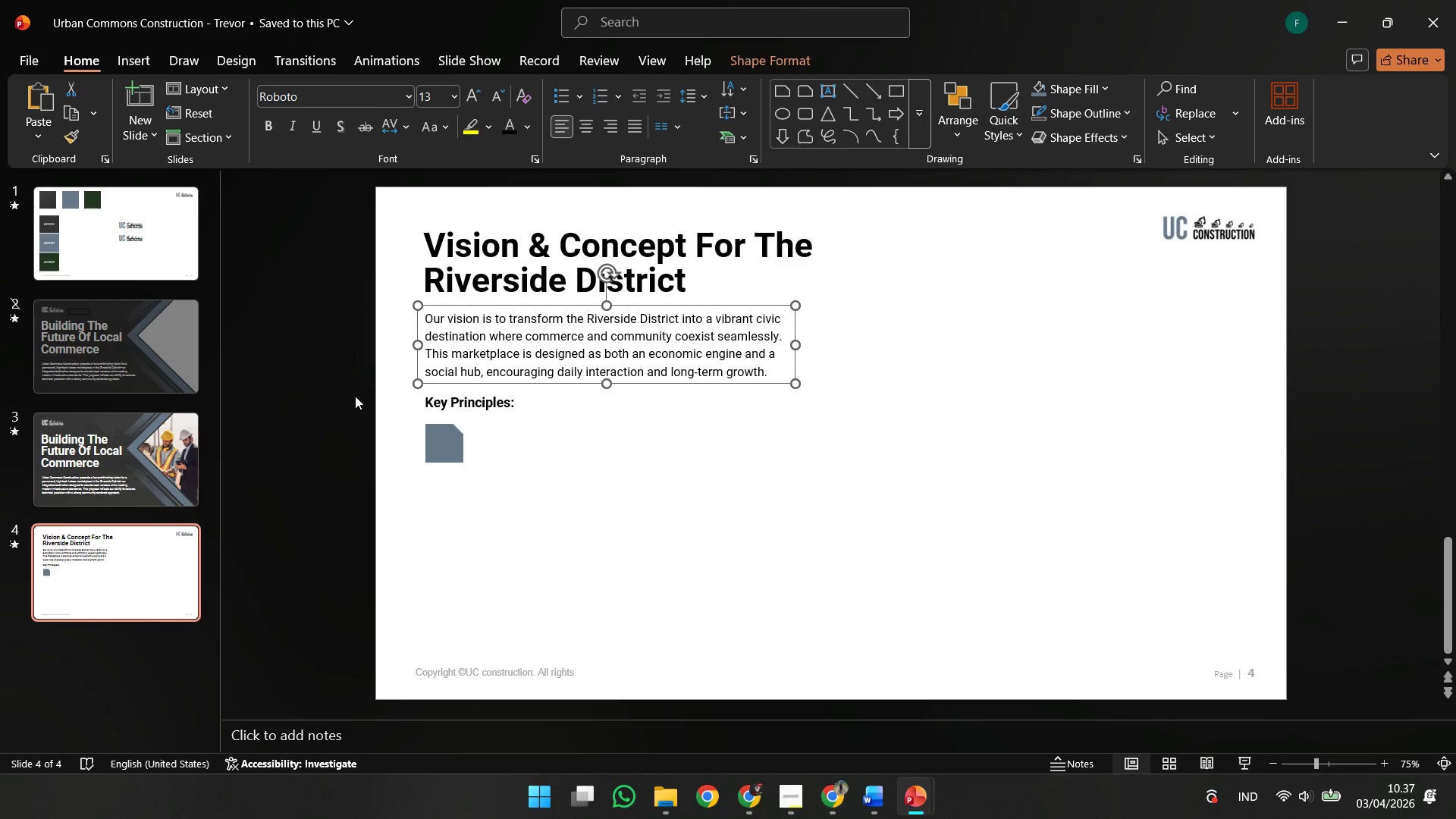 
left_click([355, 396])
 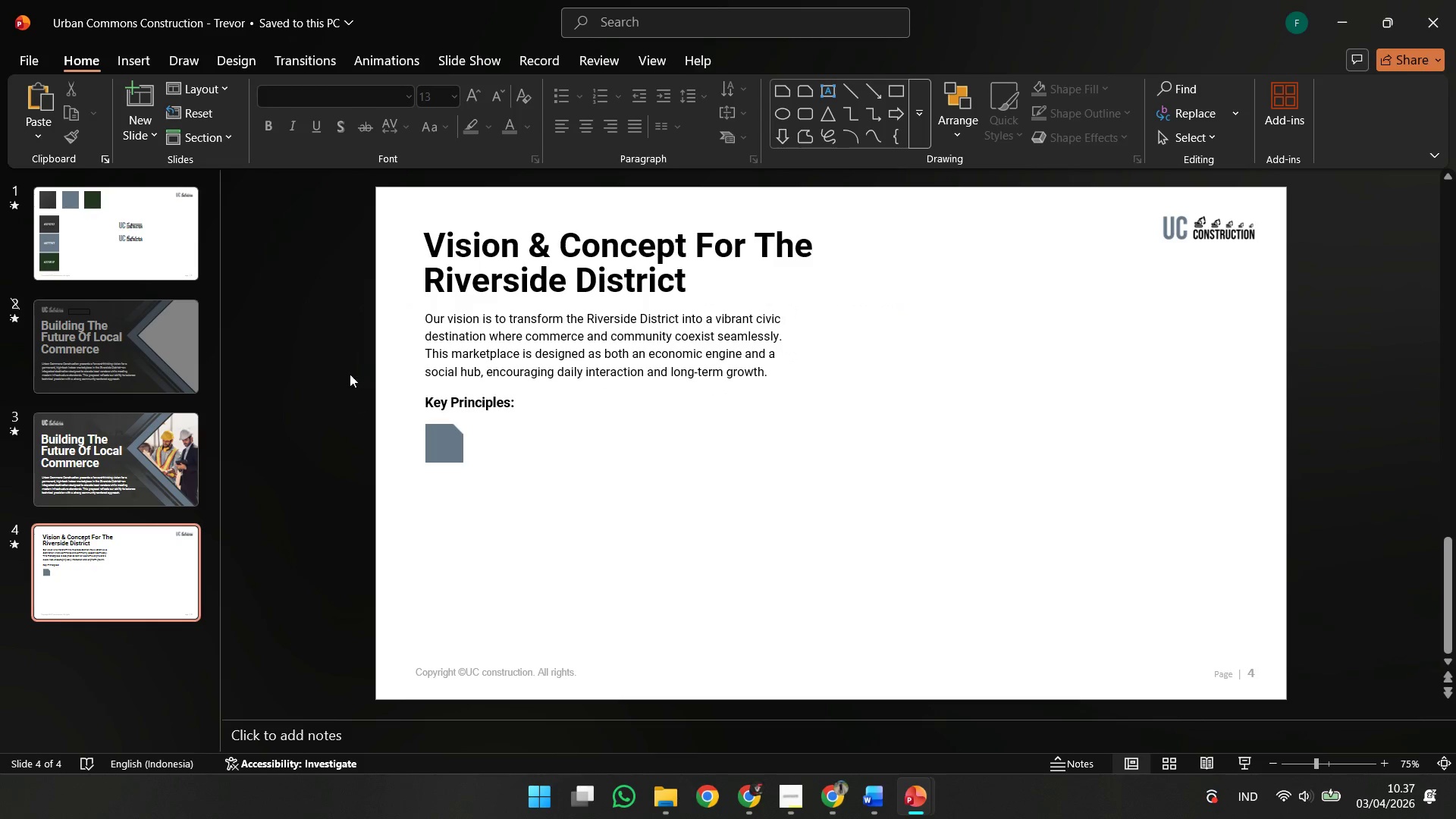 
left_click_drag(start_coordinate=[350, 373], to_coordinate=[658, 522])
 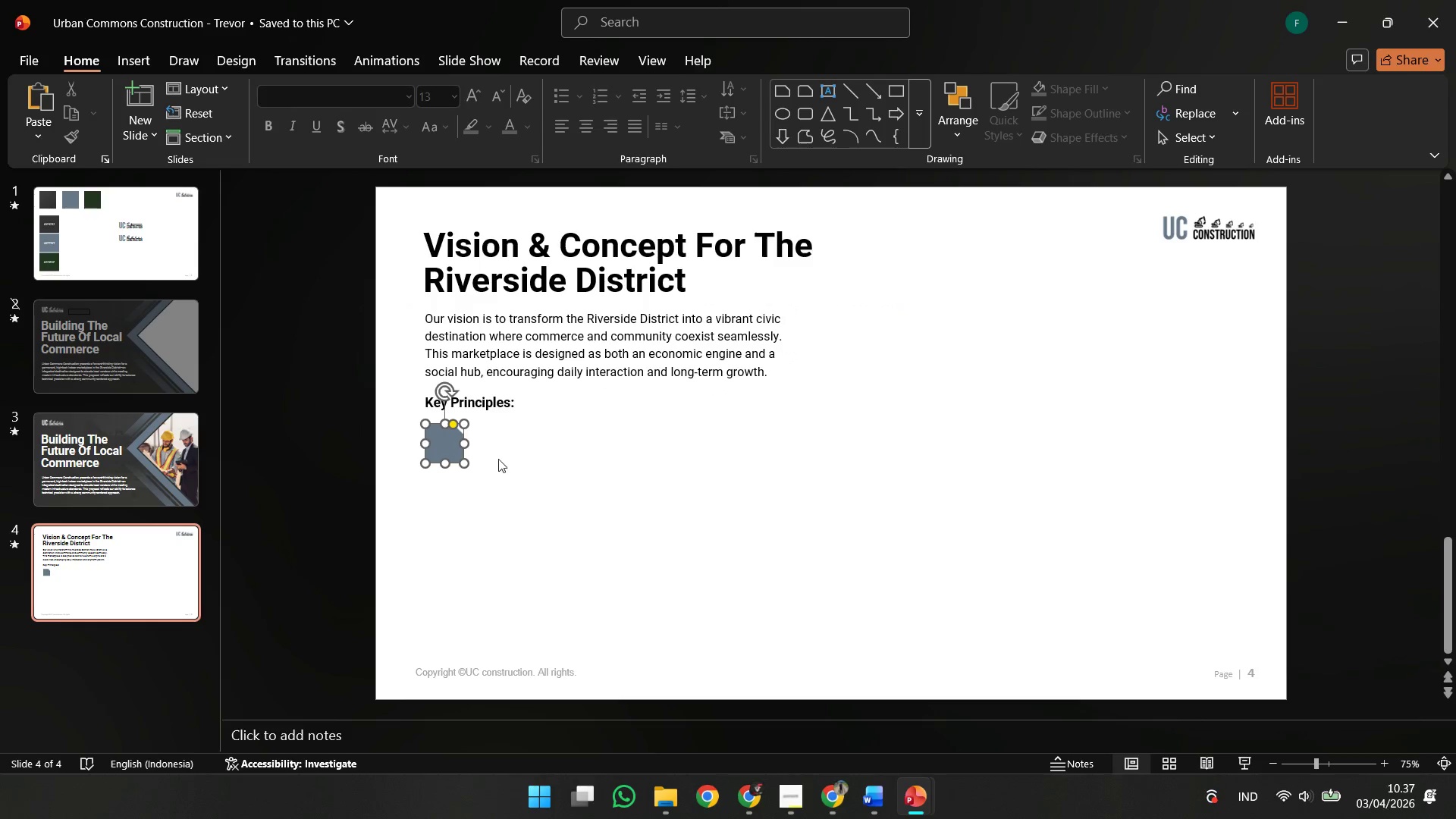 
hold_key(key=ShiftLeft, duration=0.73)
left_click([480, 399])
 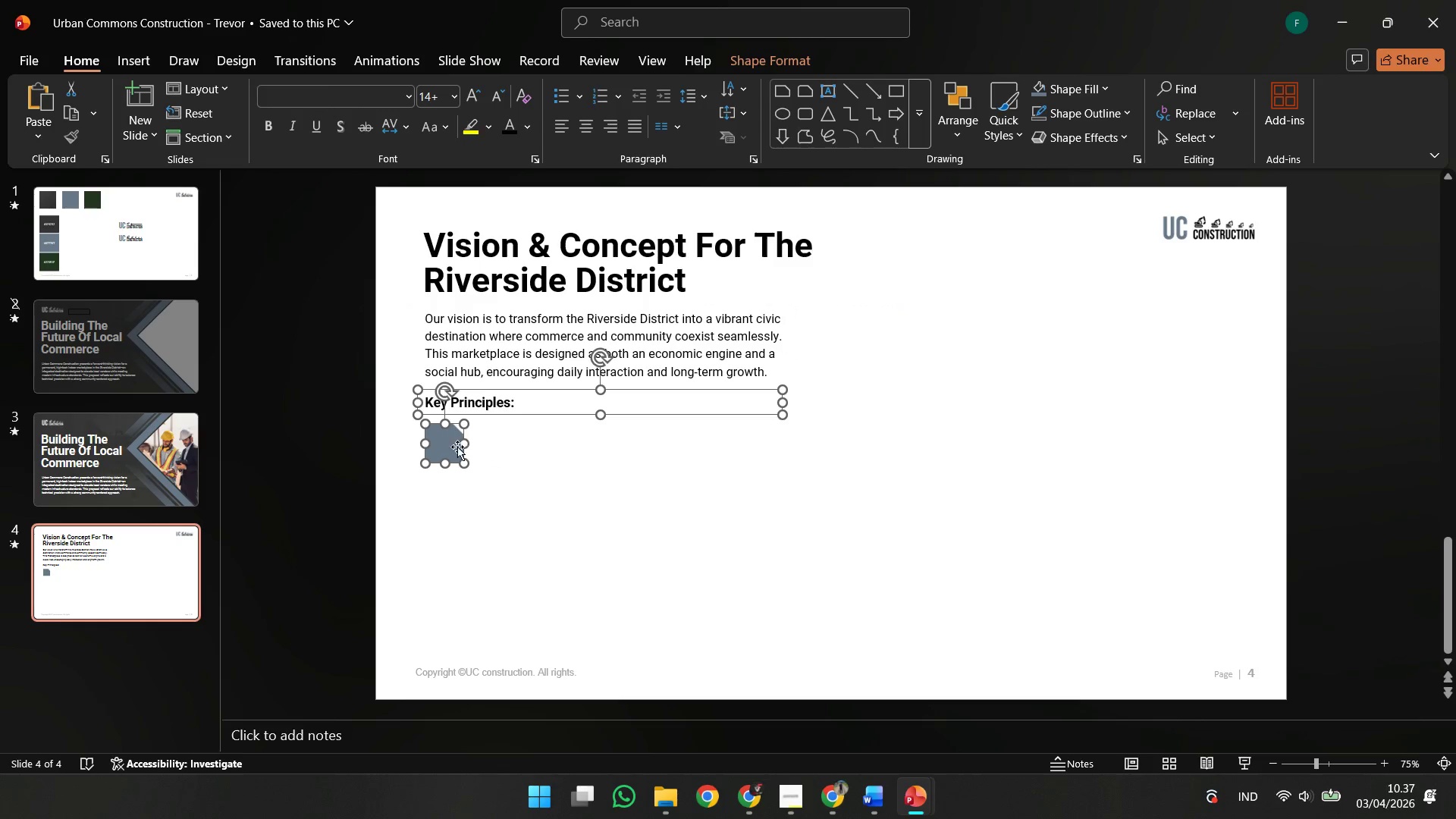 
hold_key(key=ShiftLeft, duration=1.88)
left_click_drag(start_coordinate=[453, 447], to_coordinate=[453, 457])
 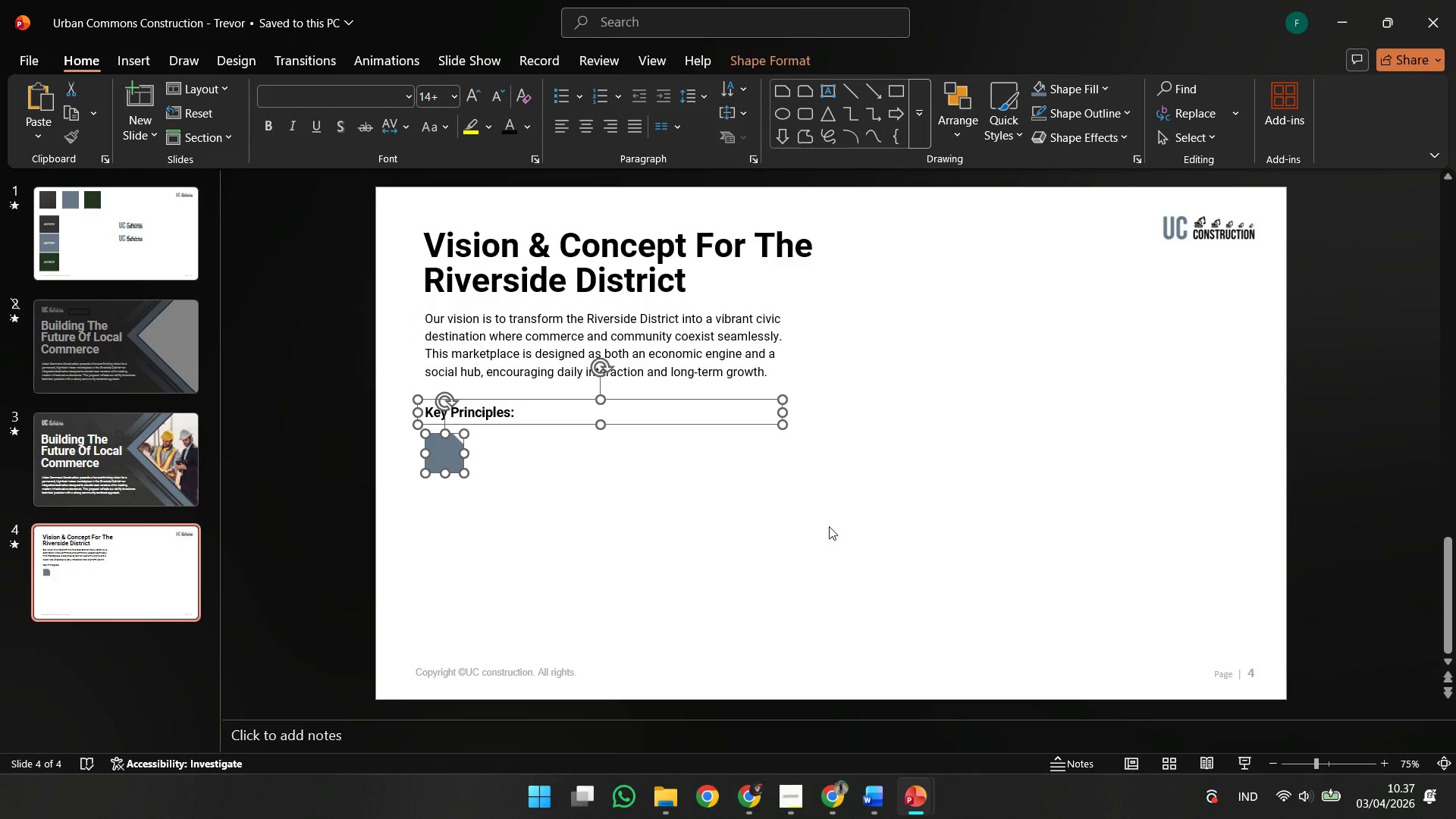 
left_click([835, 529])
 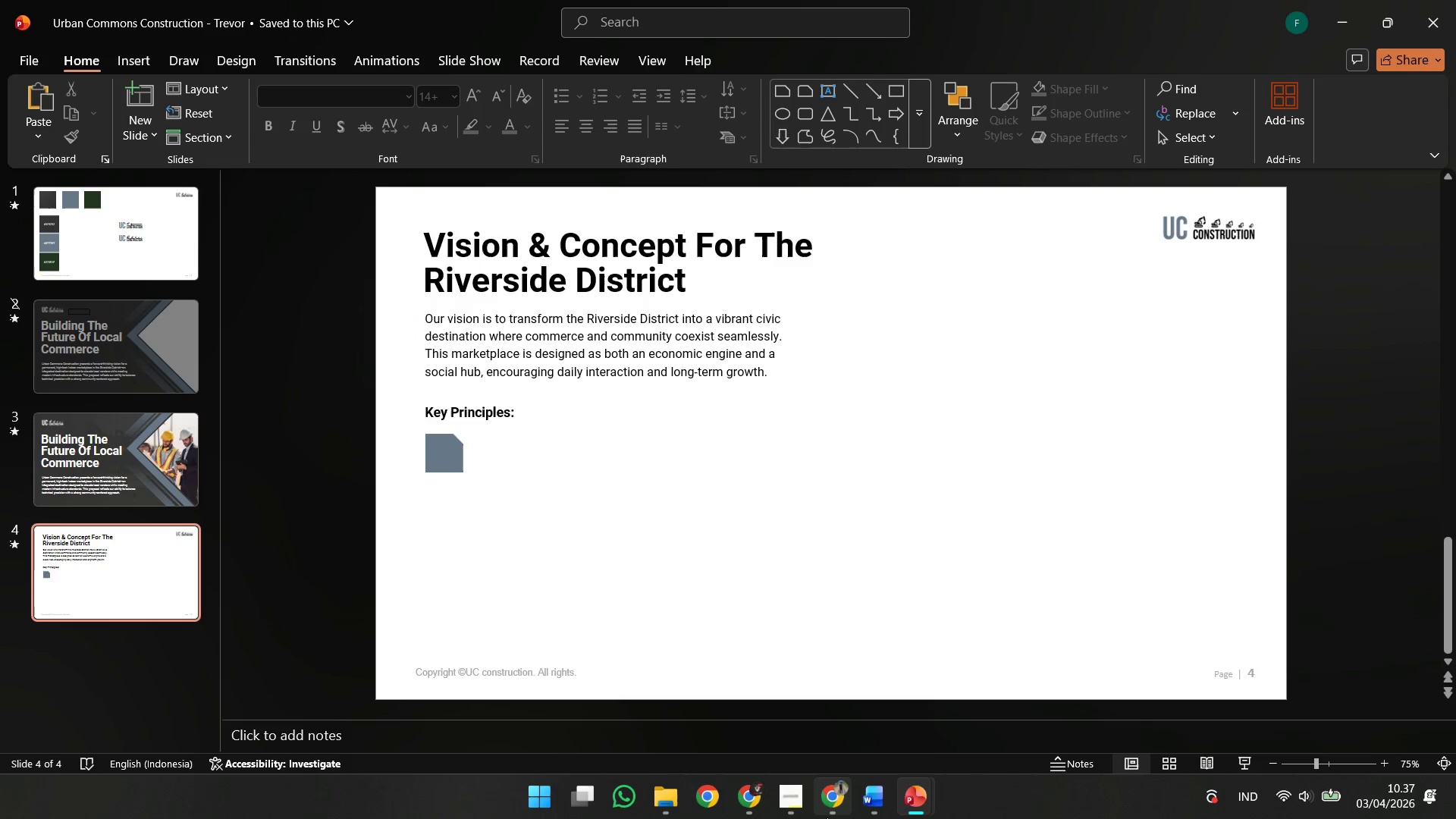 
left_click([824, 812])
 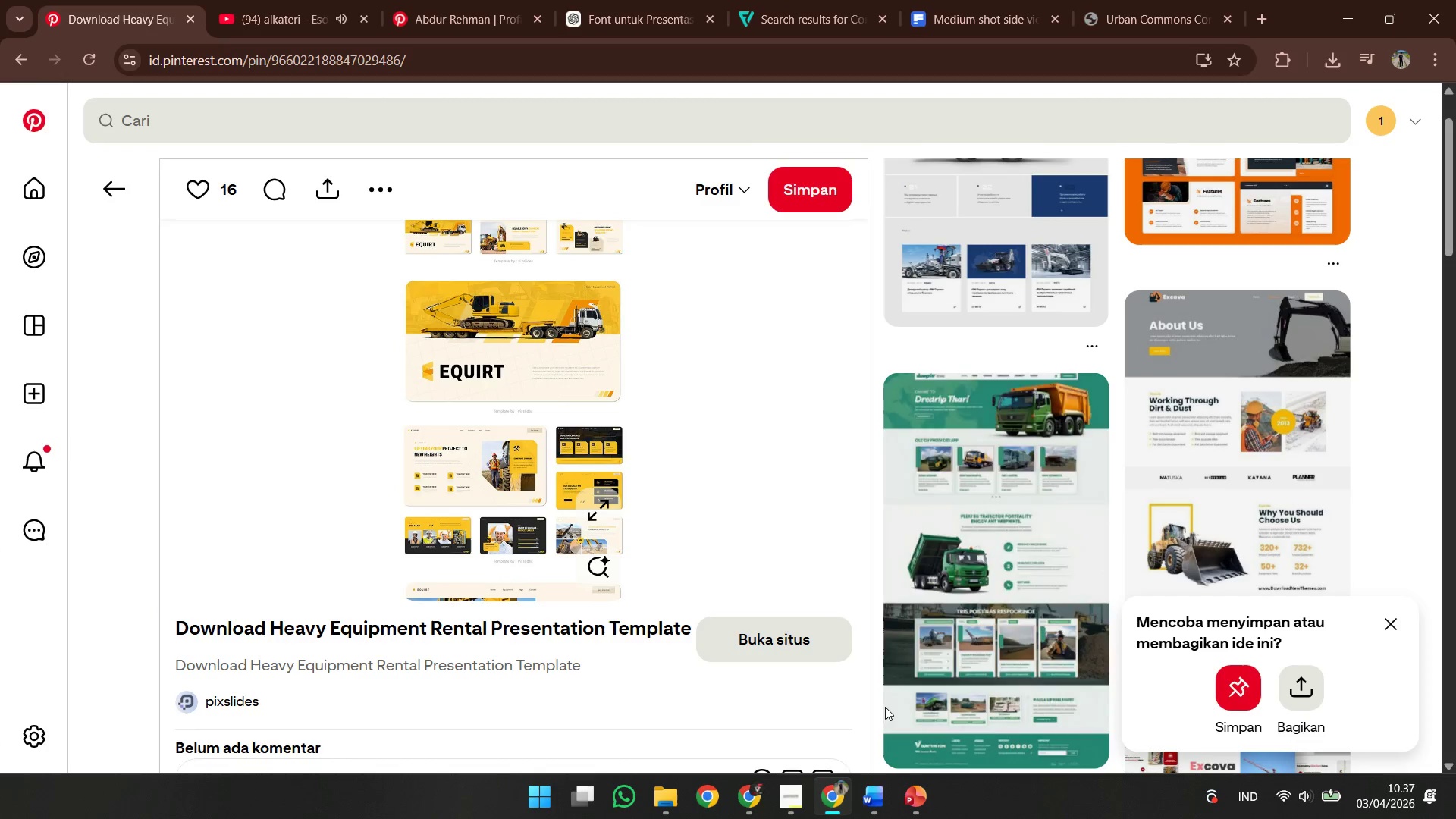 
scroll: coordinate [893, 664], scroll_direction: down, amount: 5.0
 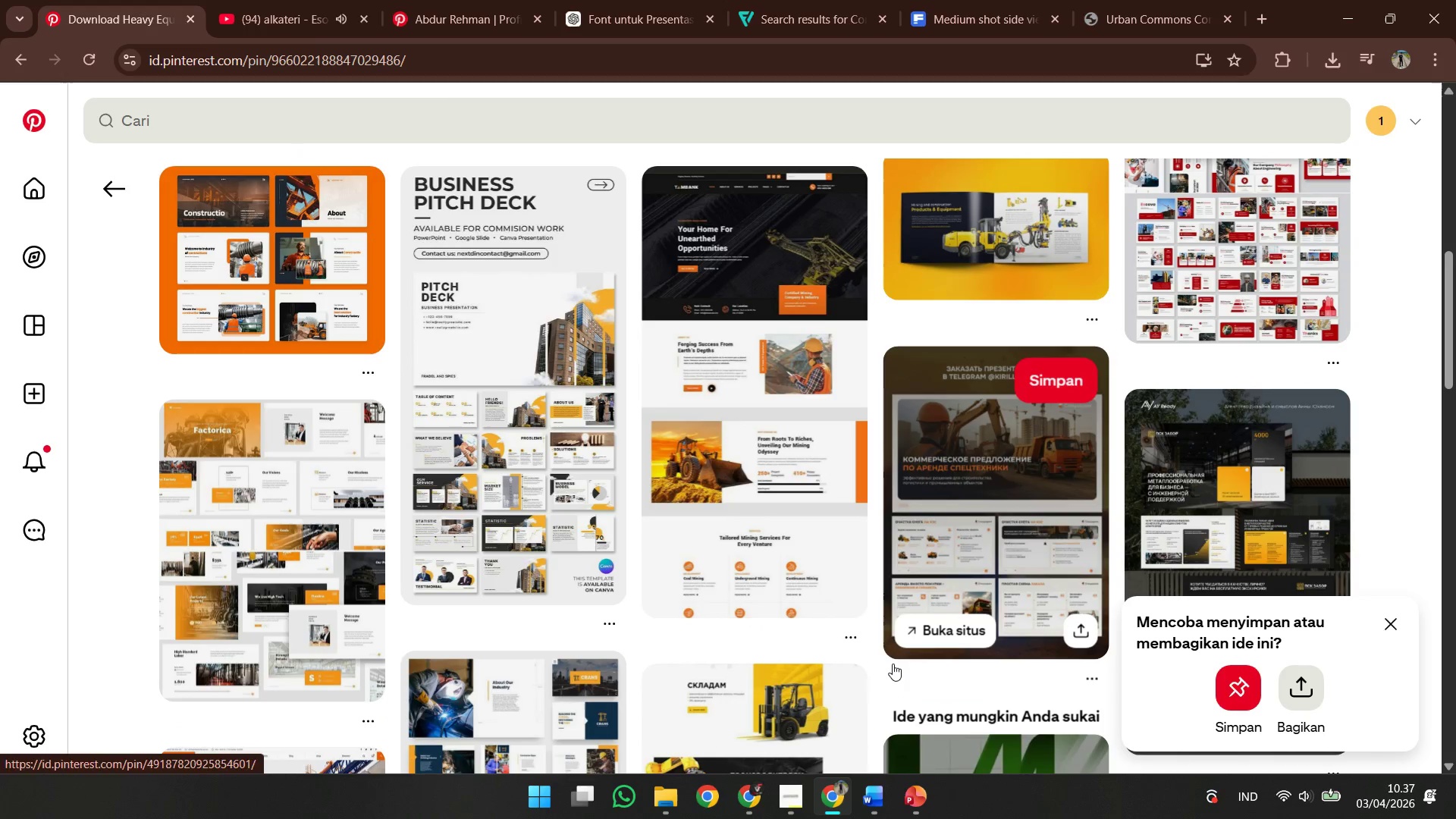 
scroll: coordinate [873, 692], scroll_direction: down, amount: 5.0
 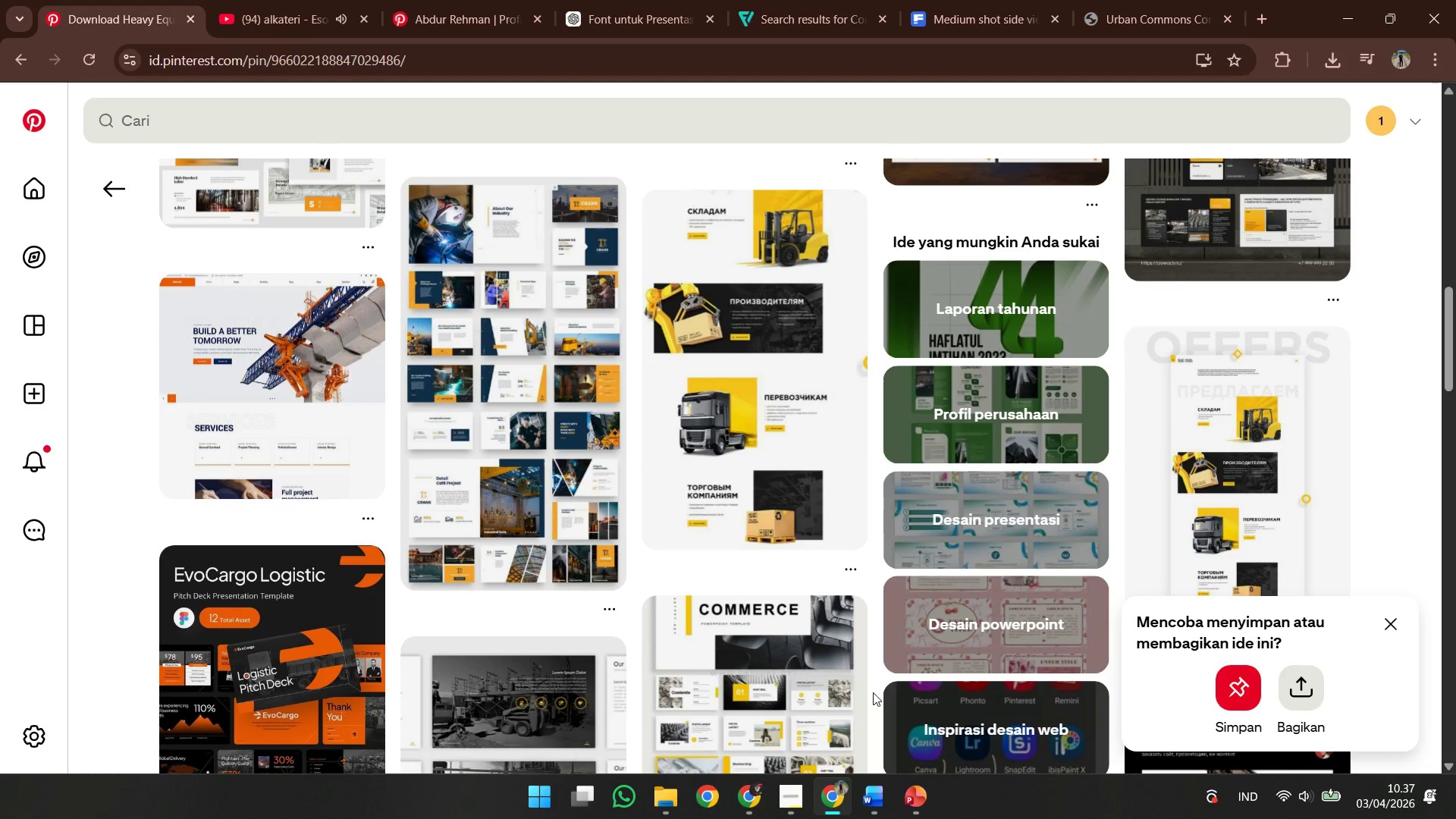 
wait(6.16)
 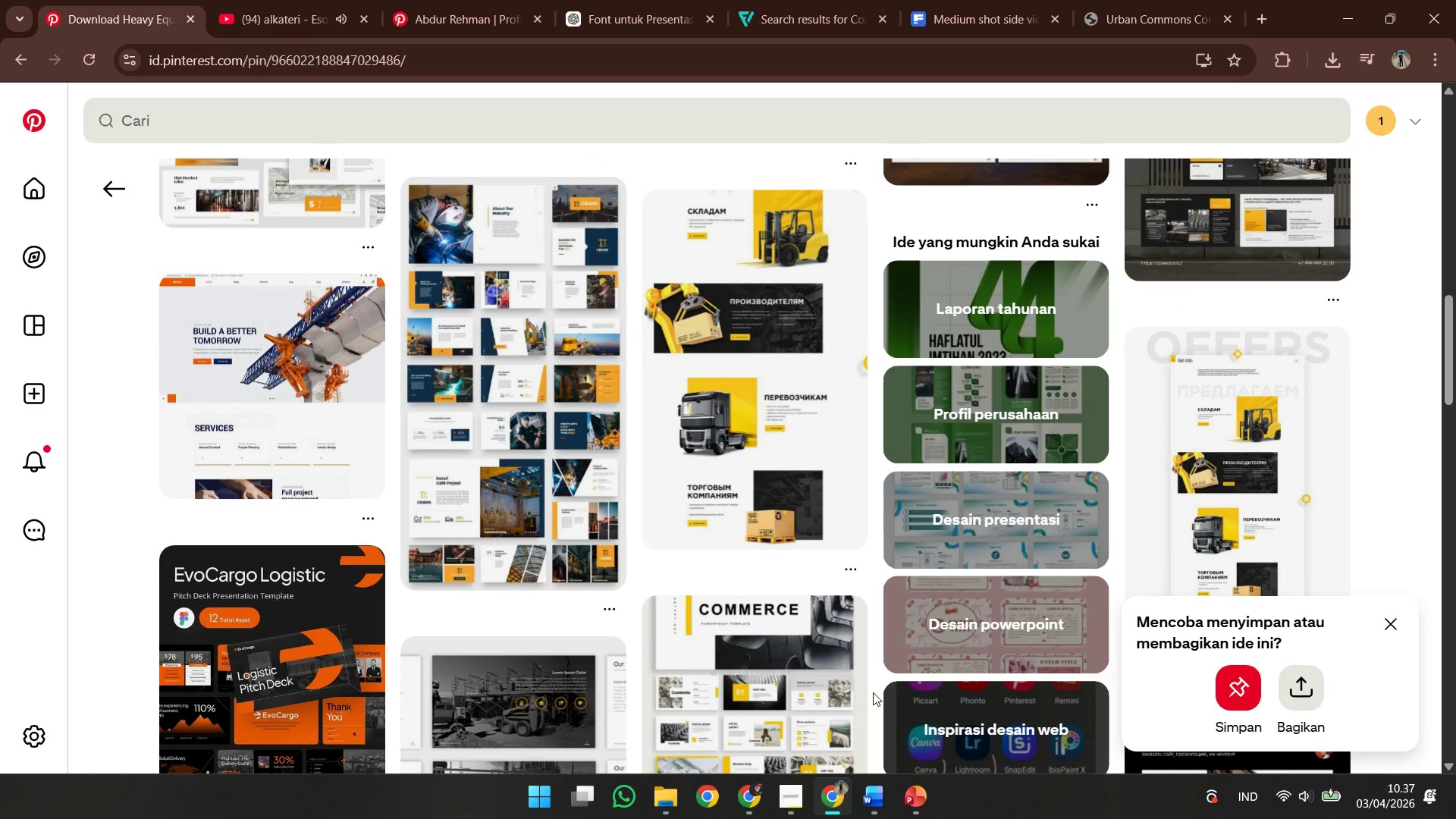 
scroll: coordinate [873, 692], scroll_direction: down, amount: 1.0
 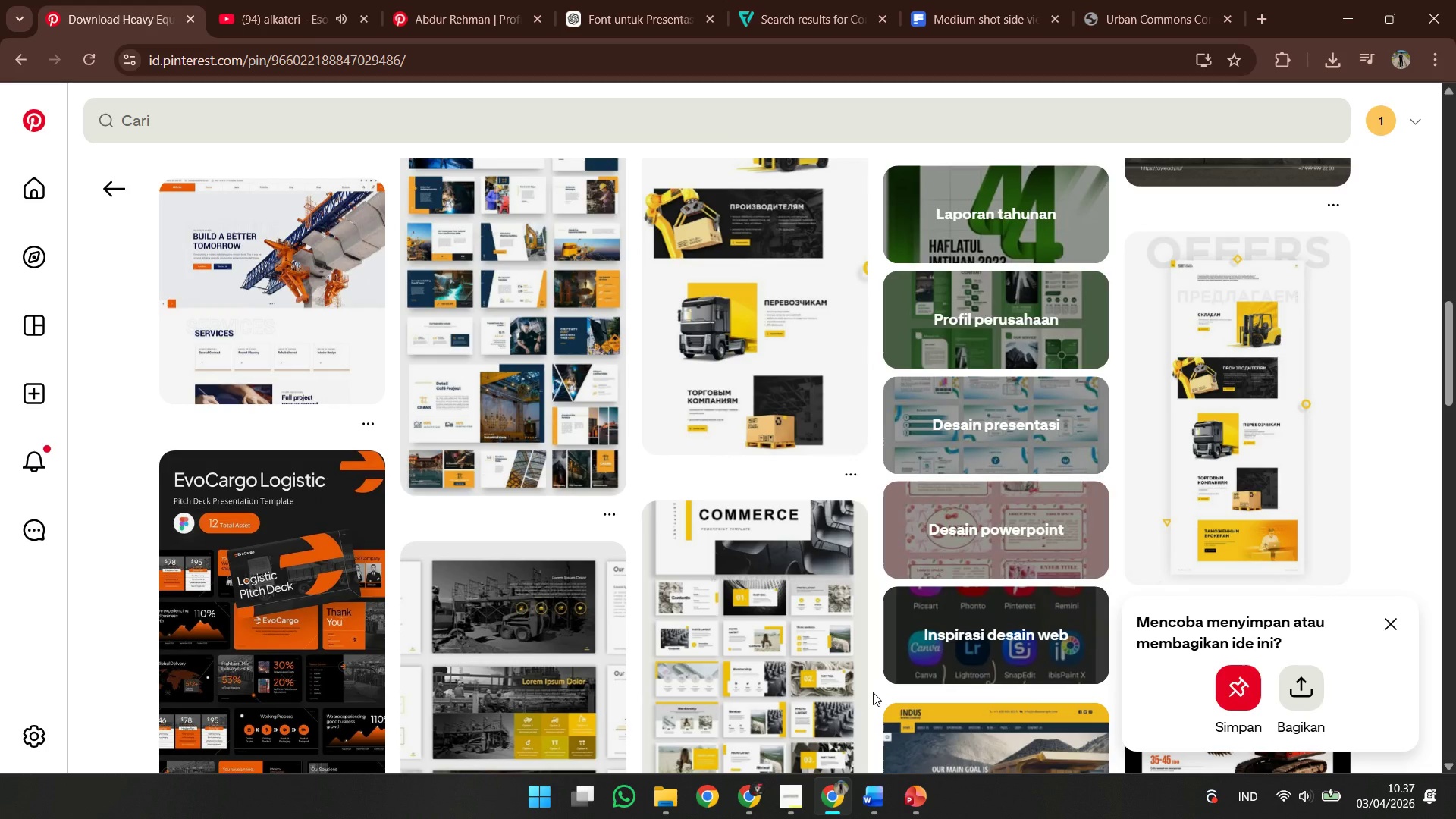 
wait(6.27)
 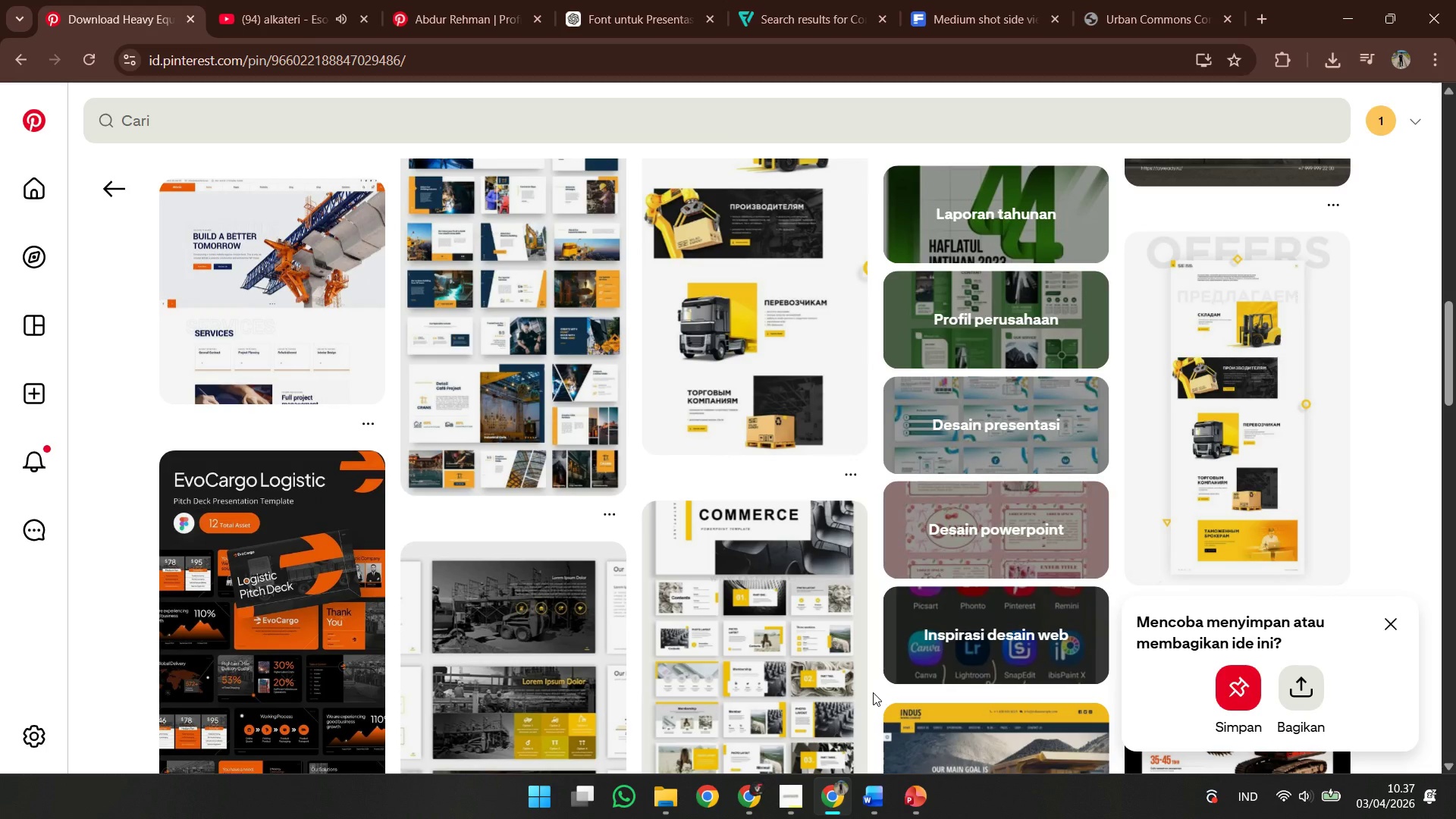 
scroll: coordinate [873, 692], scroll_direction: down, amount: 1.0
 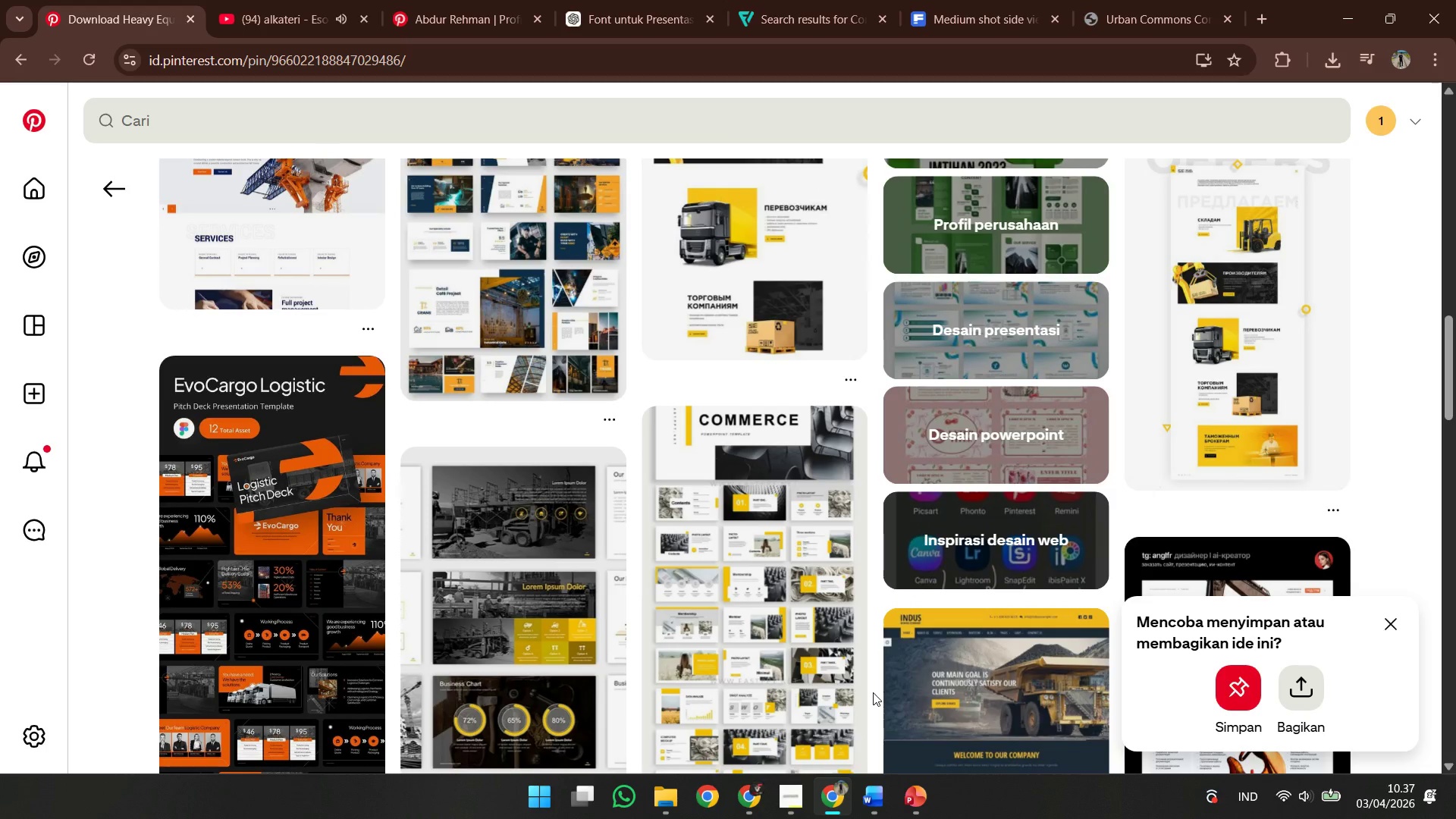 
wait(9.1)
 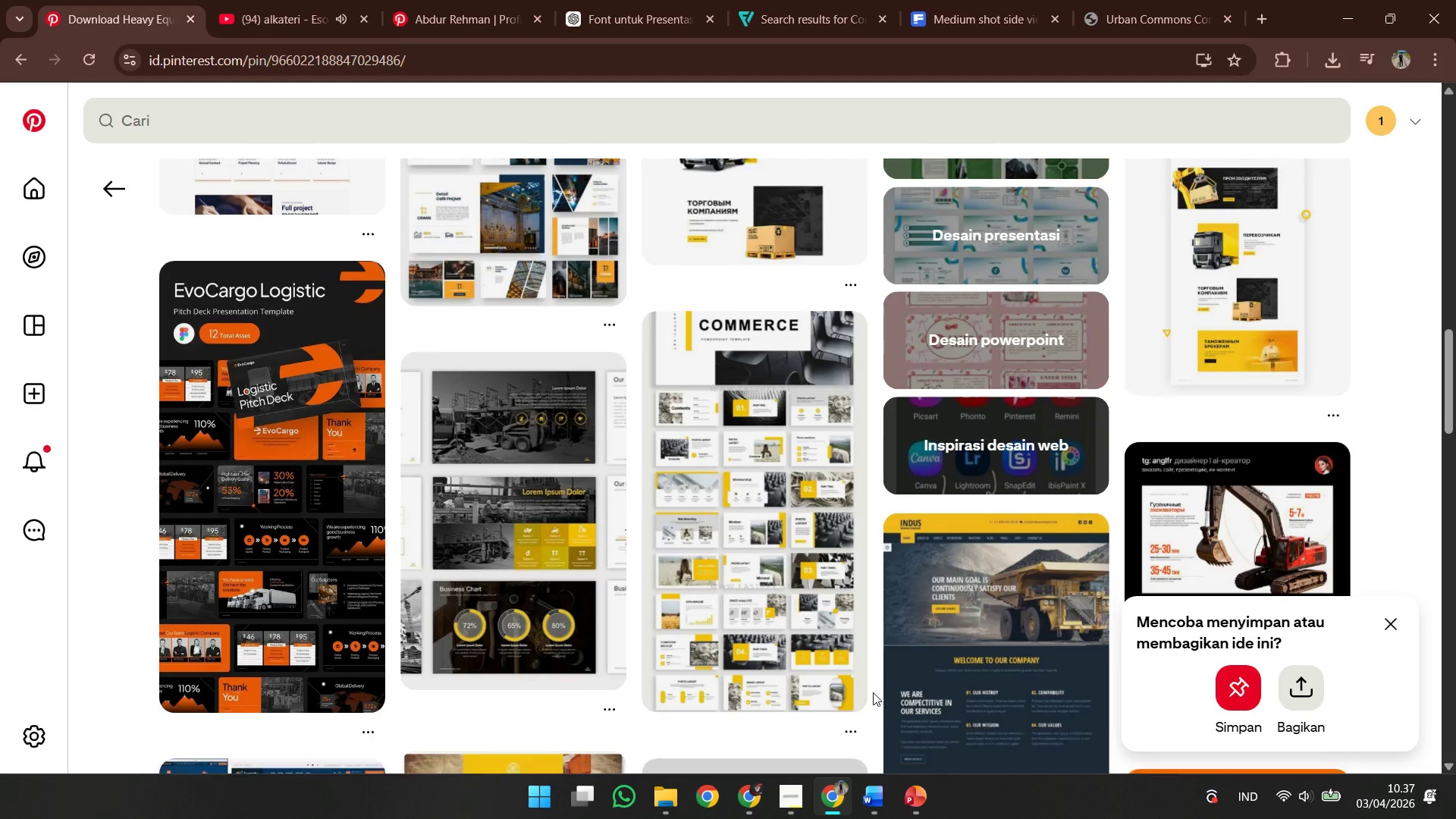 
left_click([873, 692])
 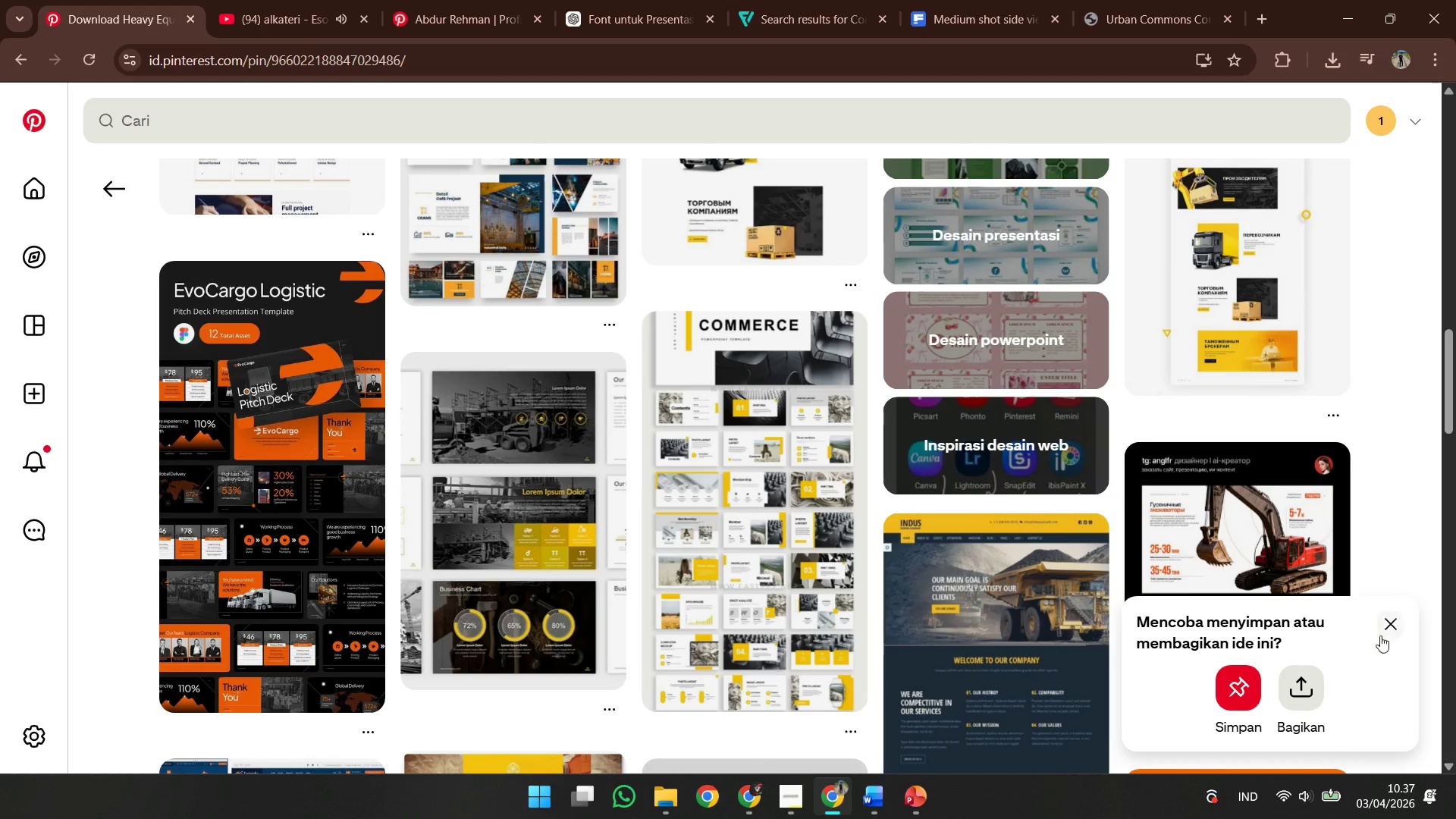 
scroll: coordinate [873, 692], scroll_direction: down, amount: 1.0
 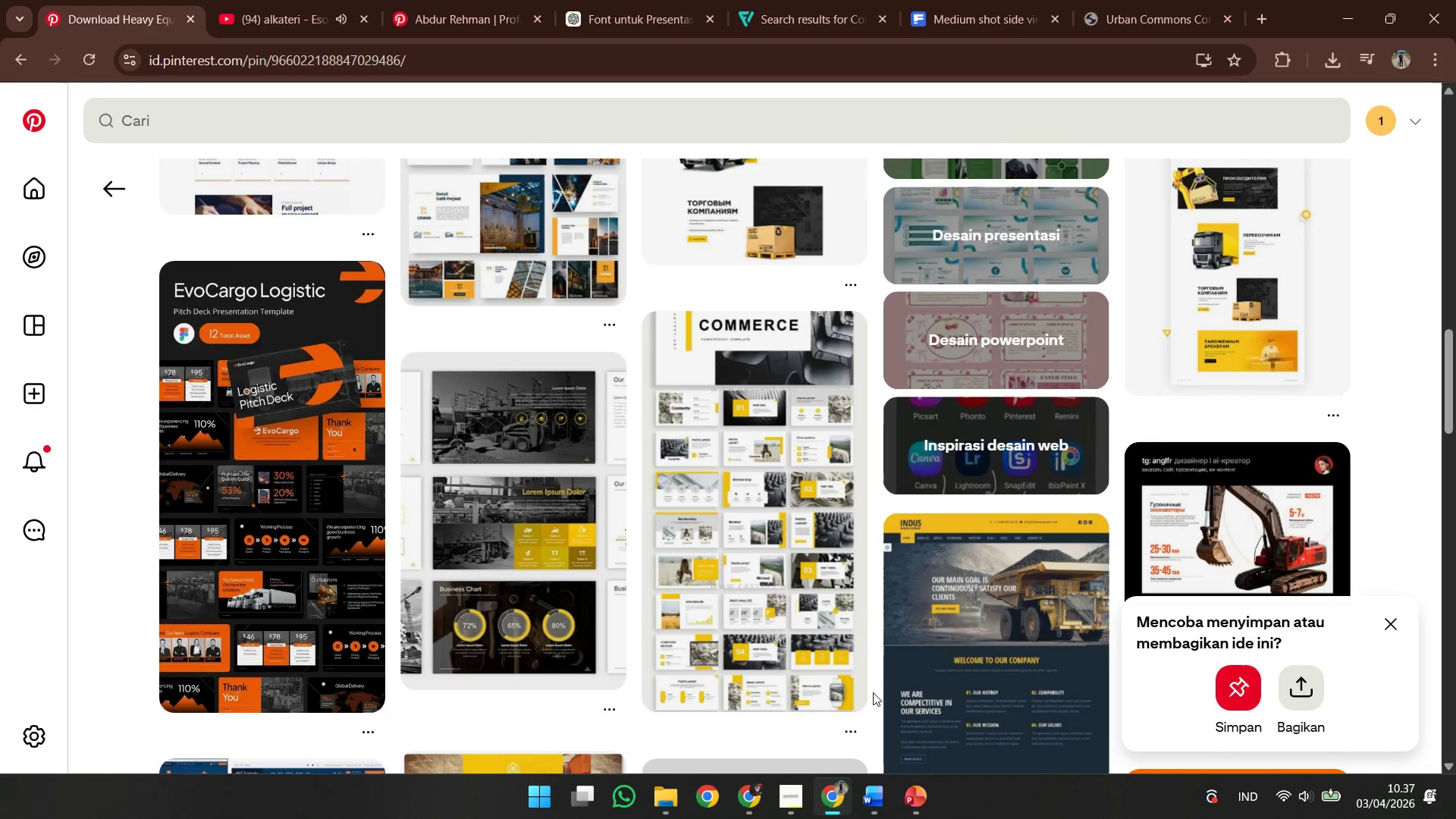 
left_click([1379, 632])
 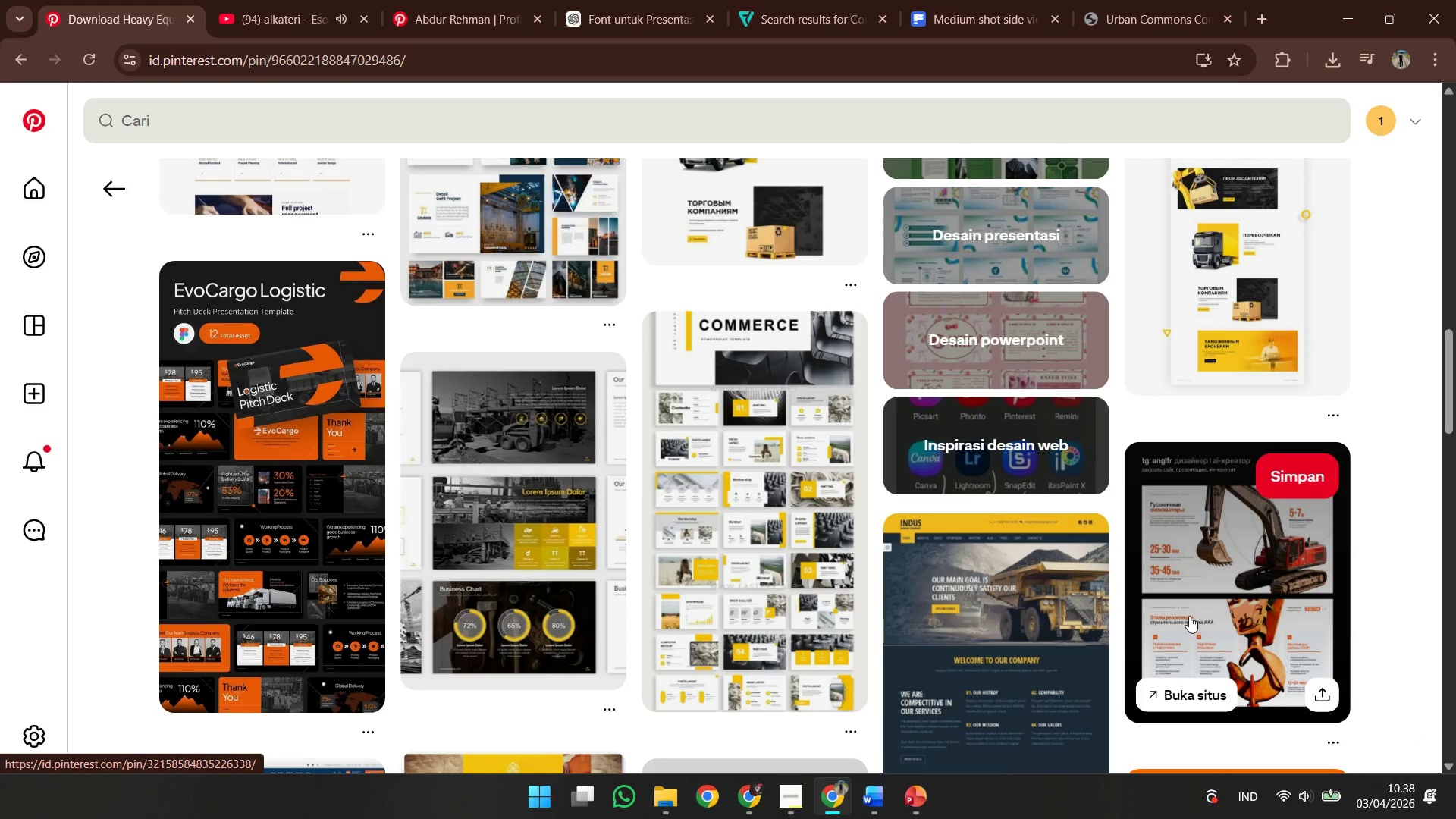 
scroll: coordinate [1188, 617], scroll_direction: down, amount: 1.0
 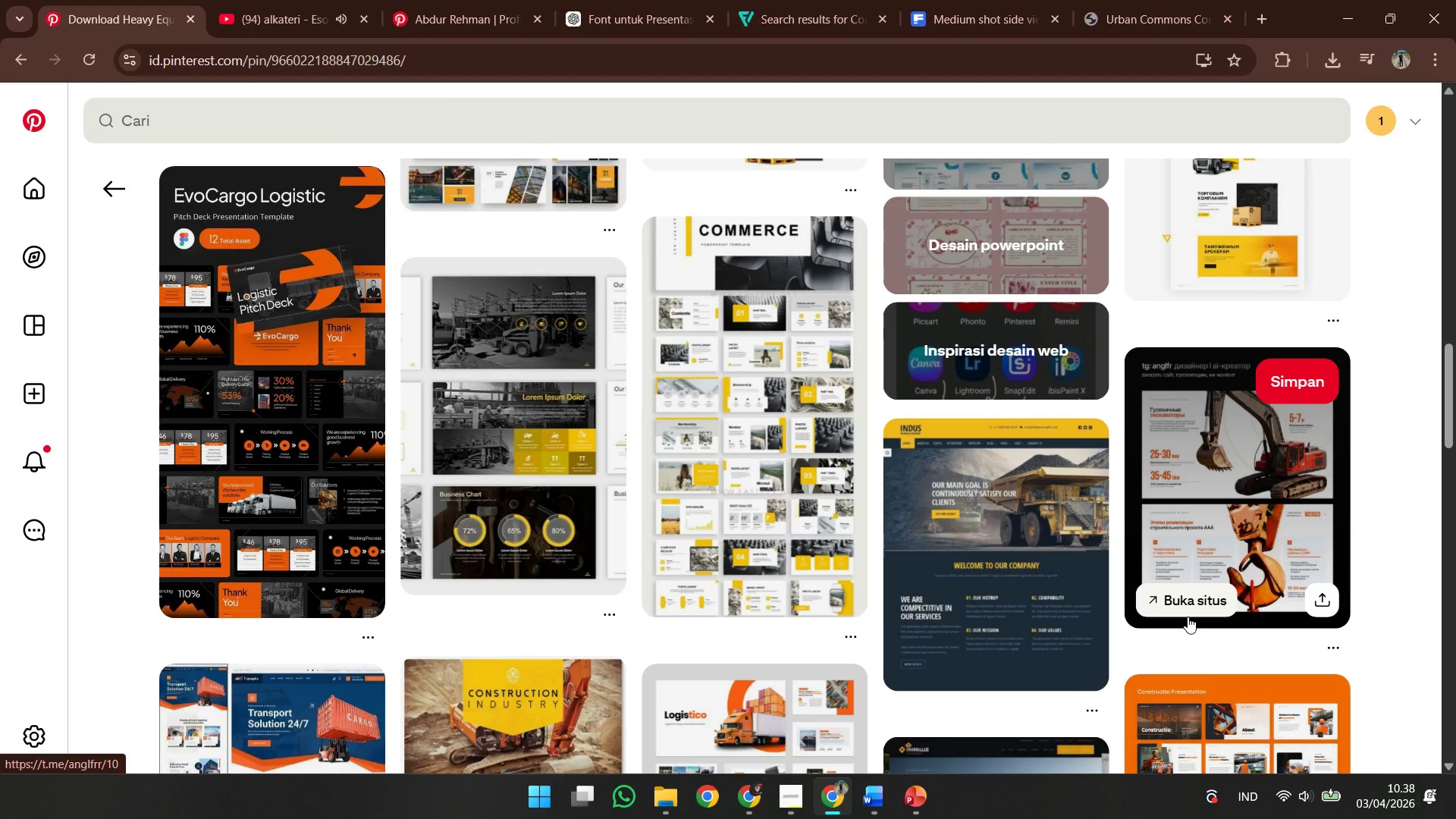 
wait(20.77)
 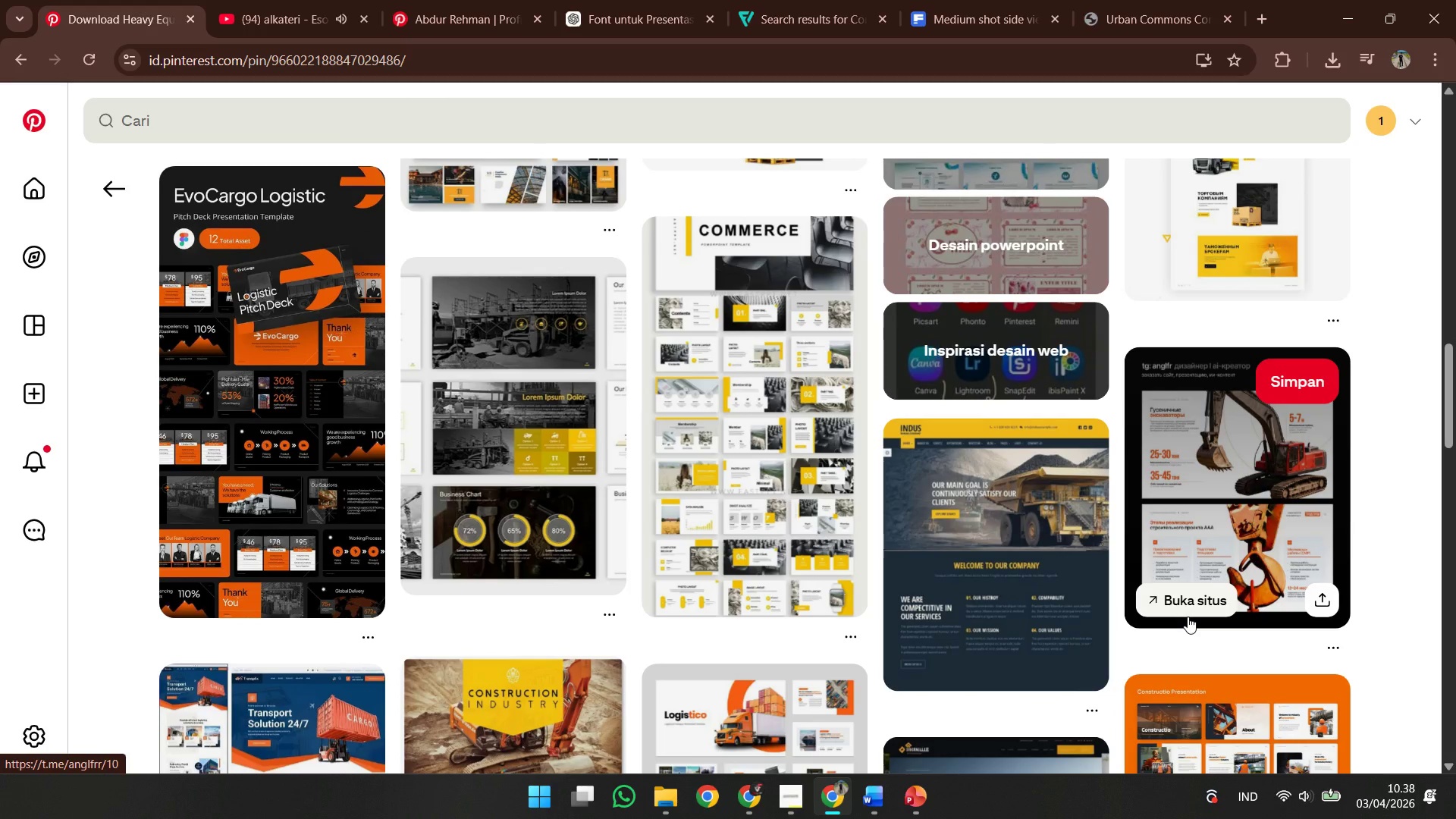 
scroll: coordinate [951, 548], scroll_direction: down, amount: 3.0
 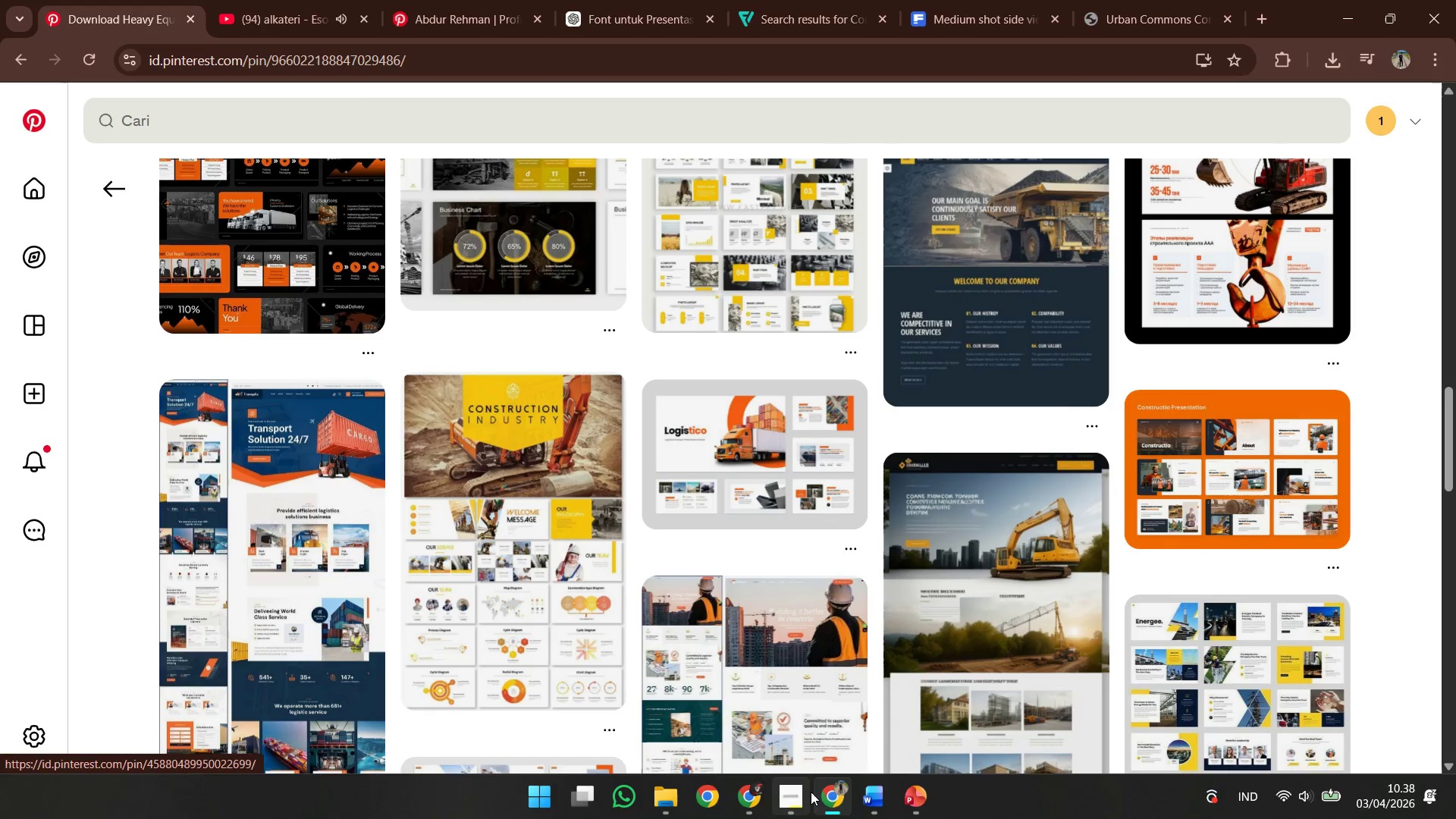 
left_click([803, 794])